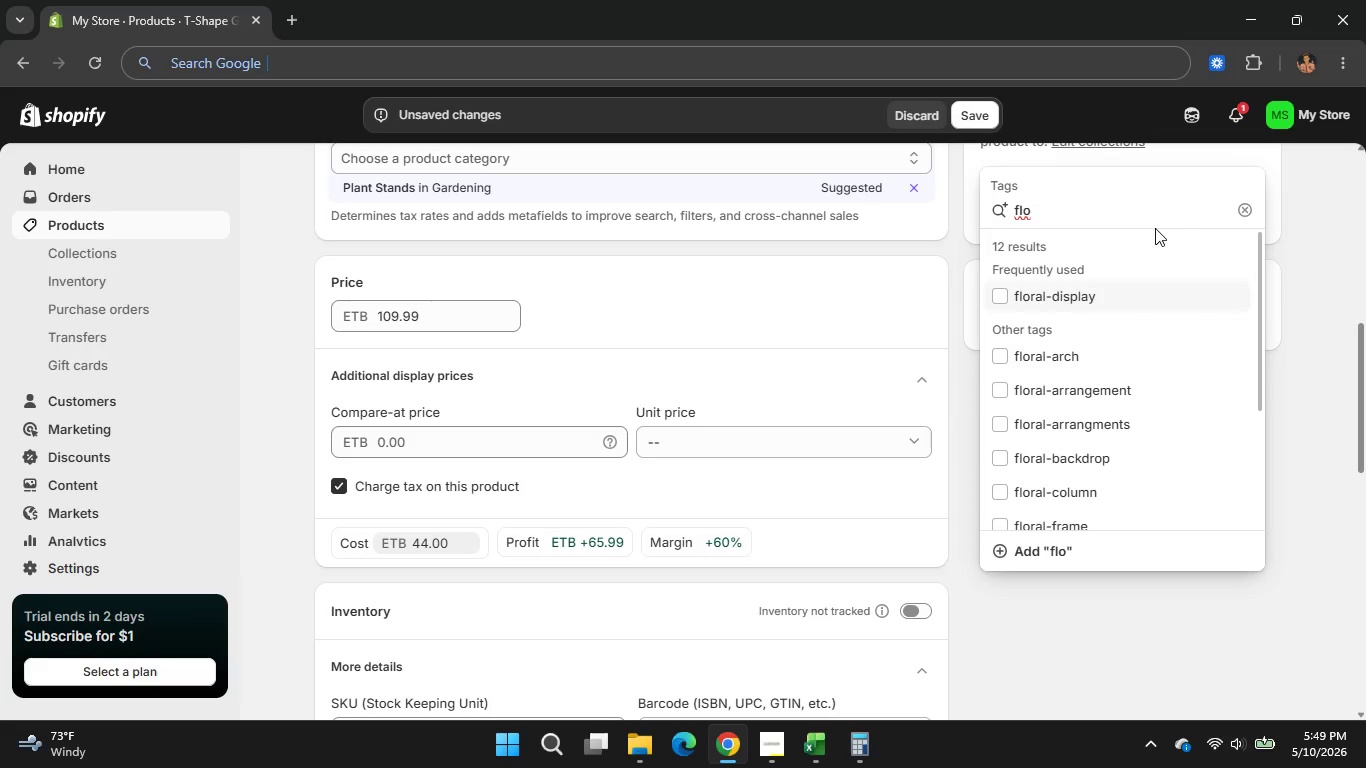 
type(ral-centerpiece)
 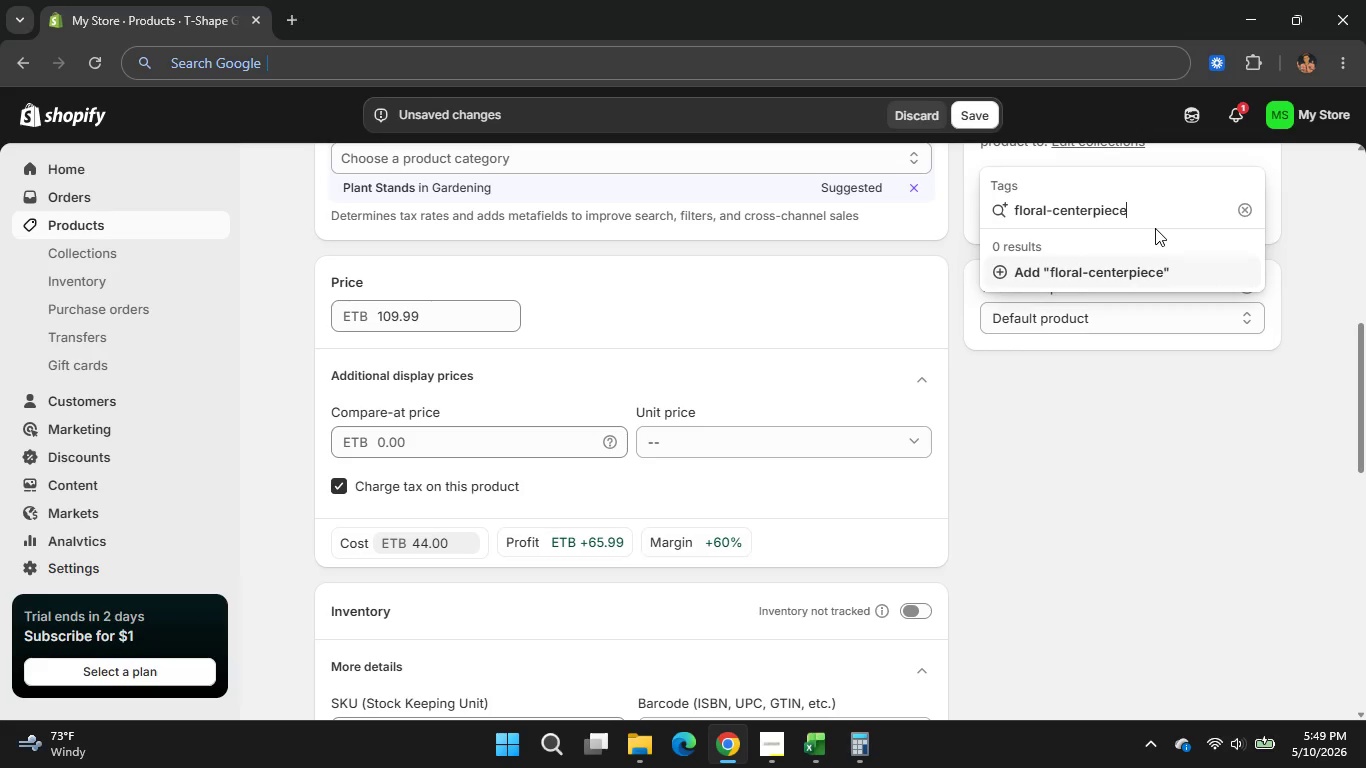 
key(Enter)
 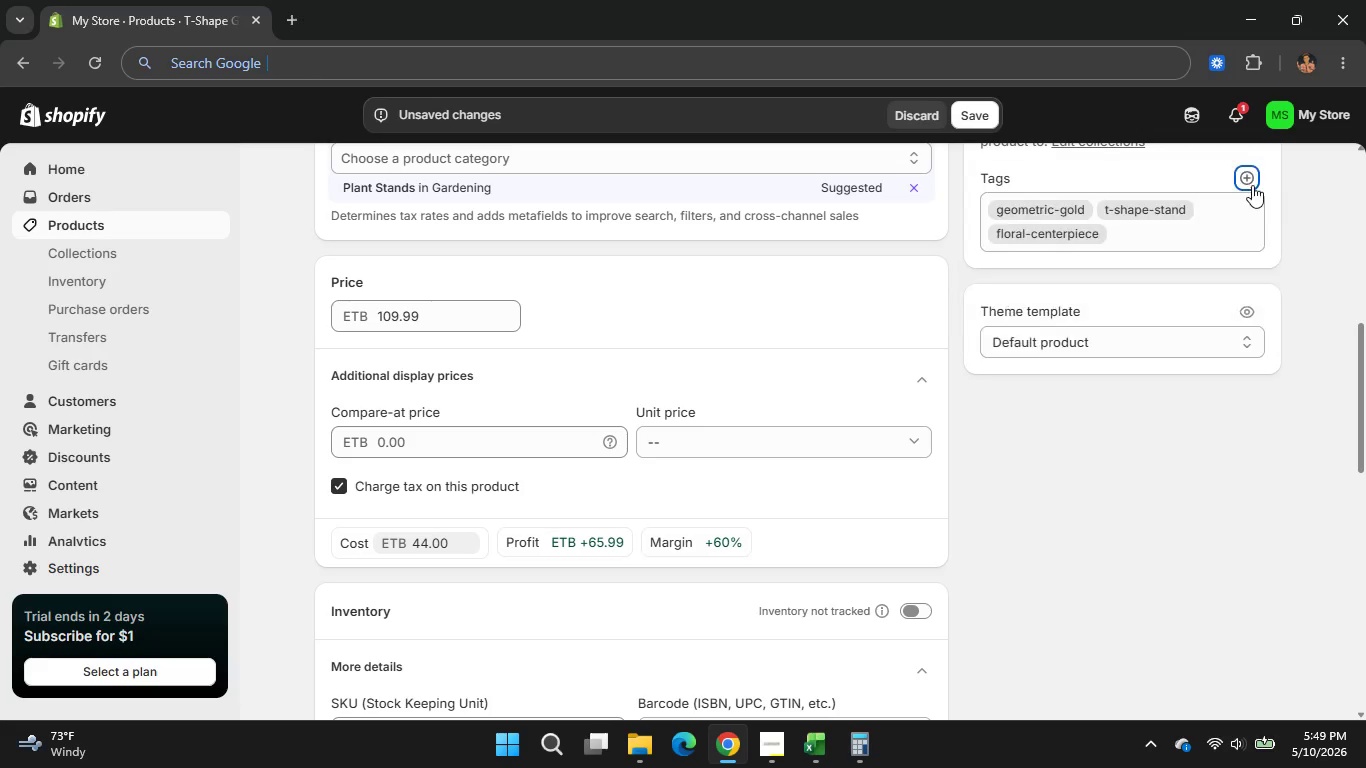 
left_click([1252, 185])
 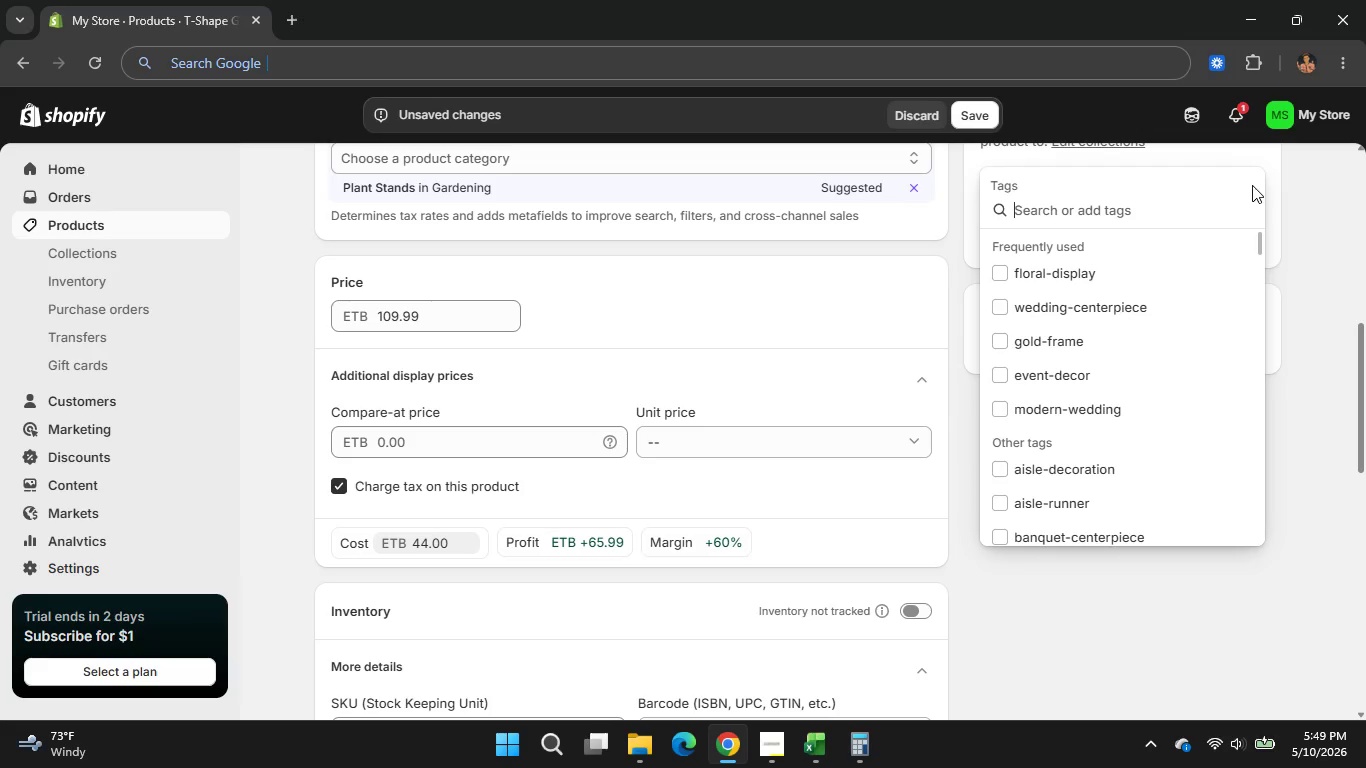 
type(head-table-decor)
 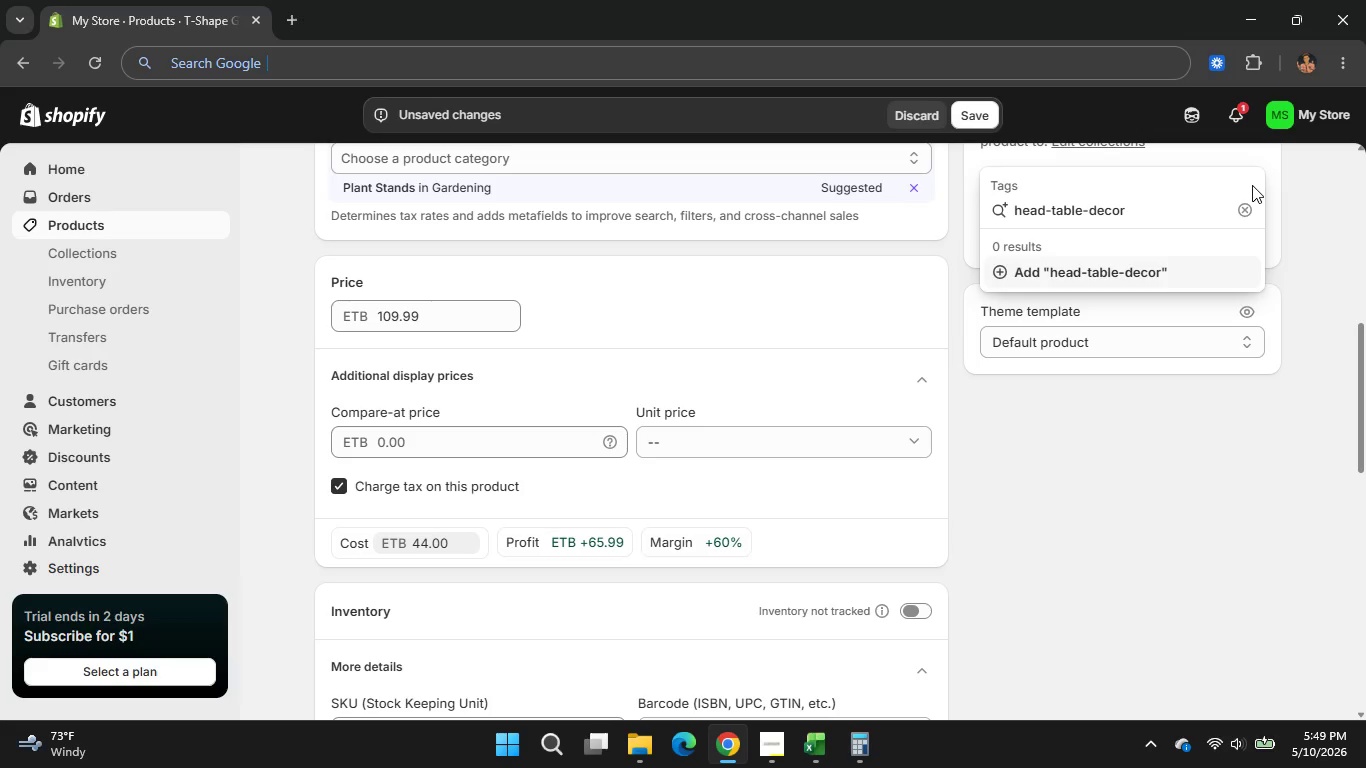 
key(Enter)
 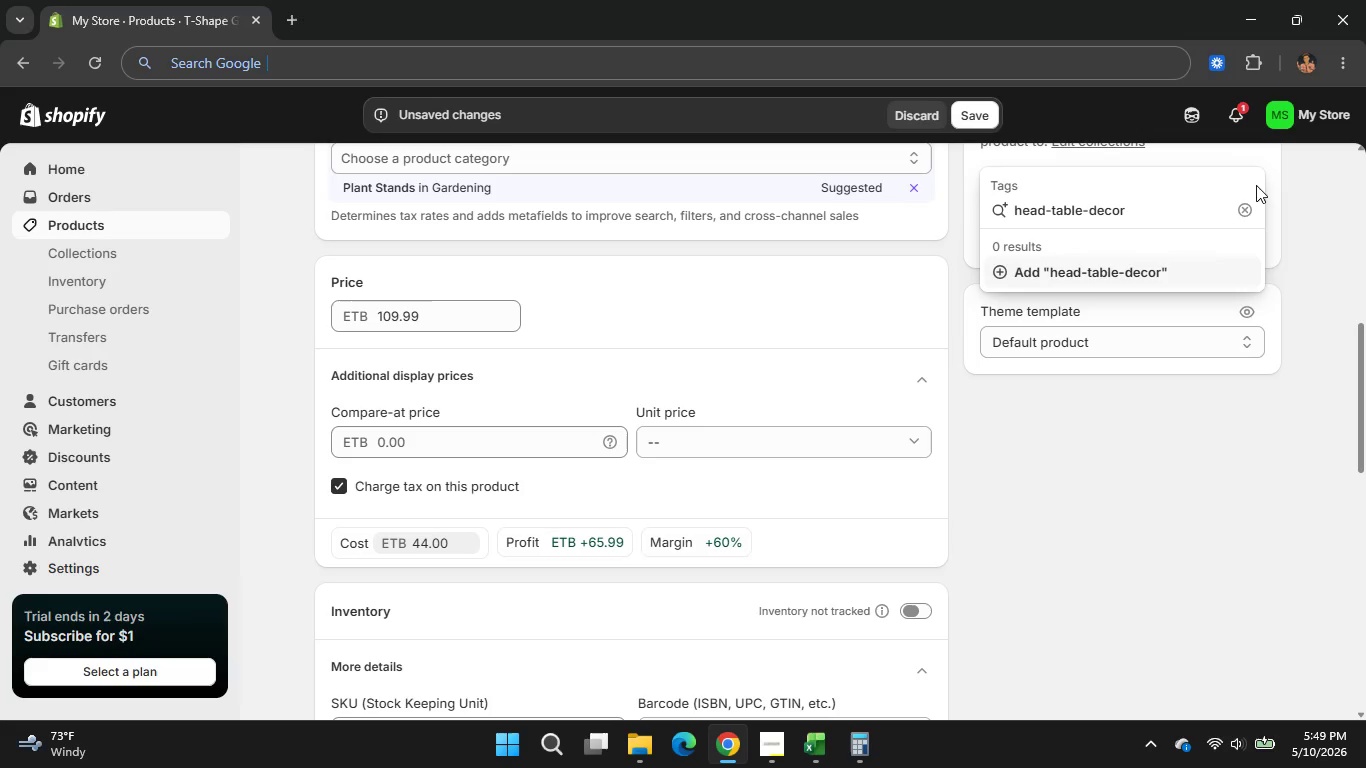 
left_click([1248, 178])
 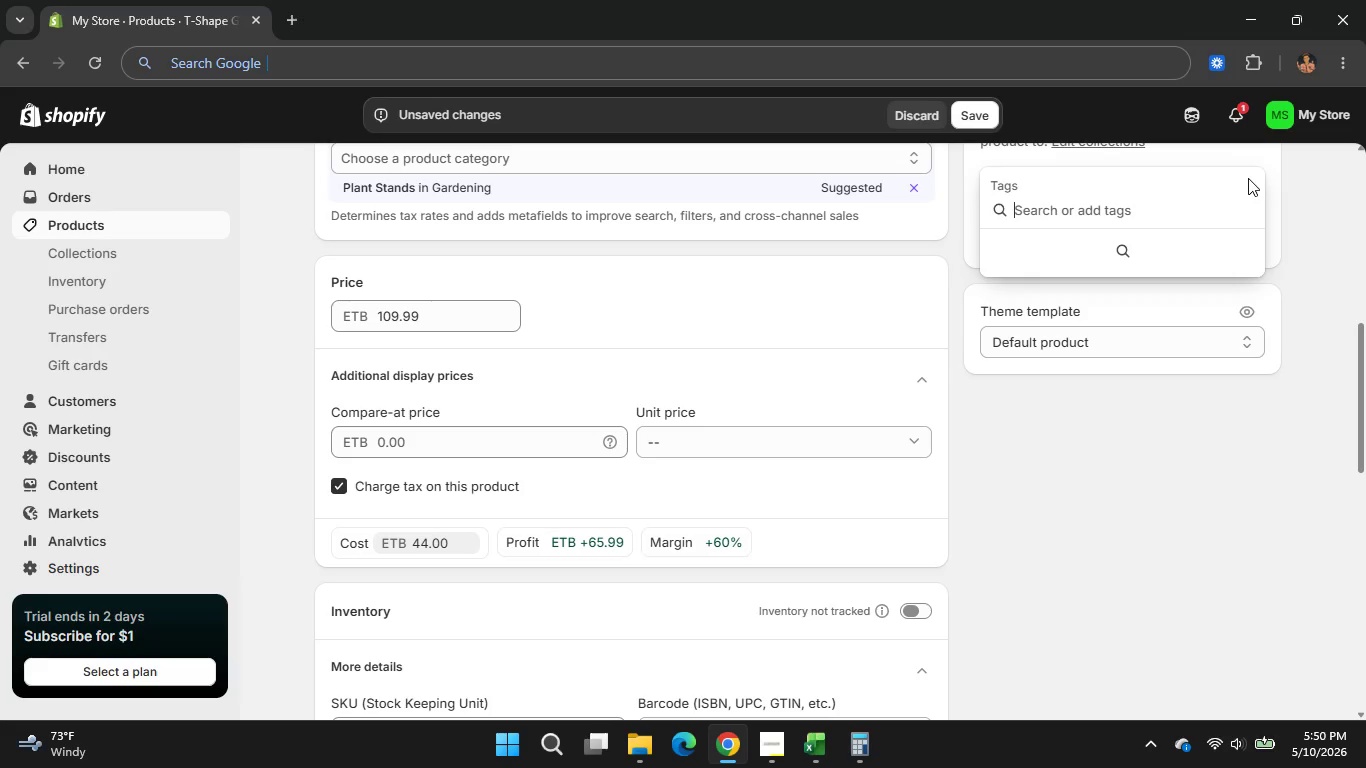 
type(wedd)
 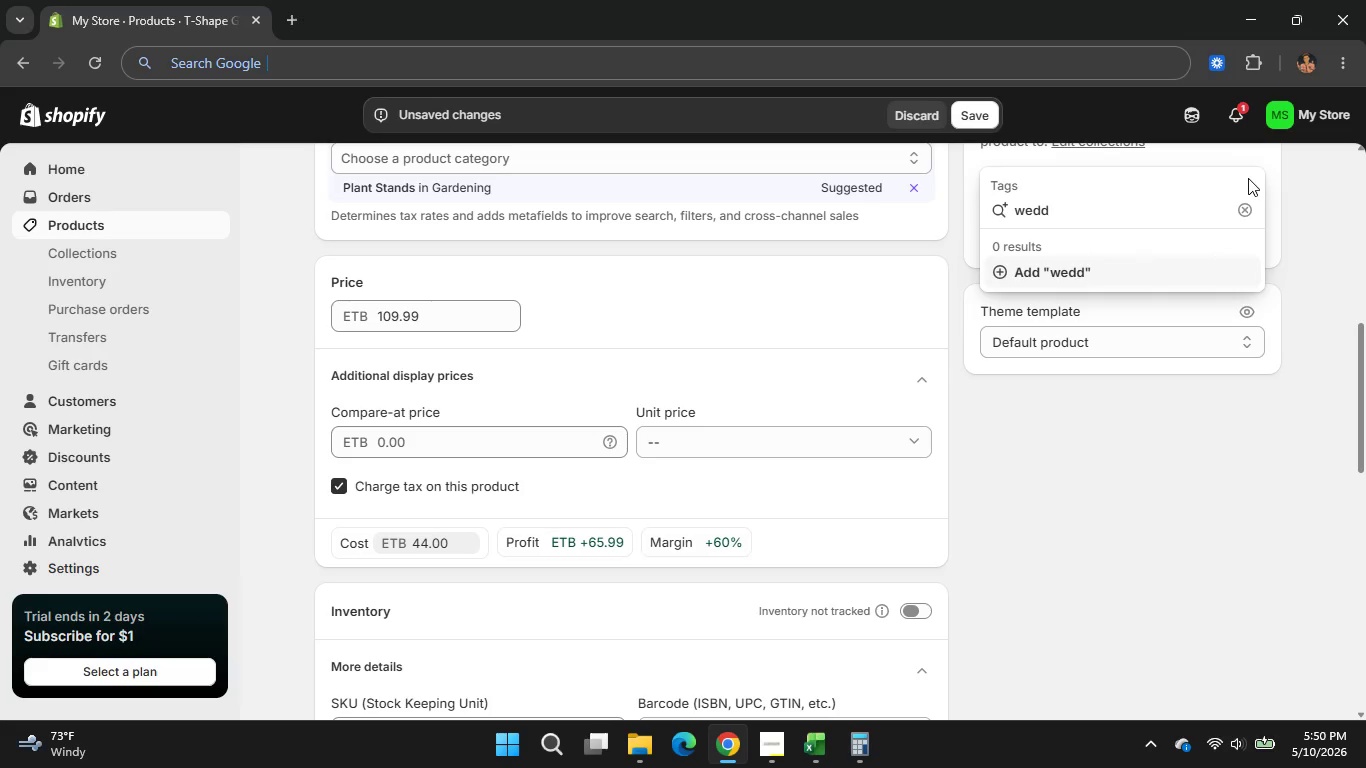 
mouse_move([1191, 277])
 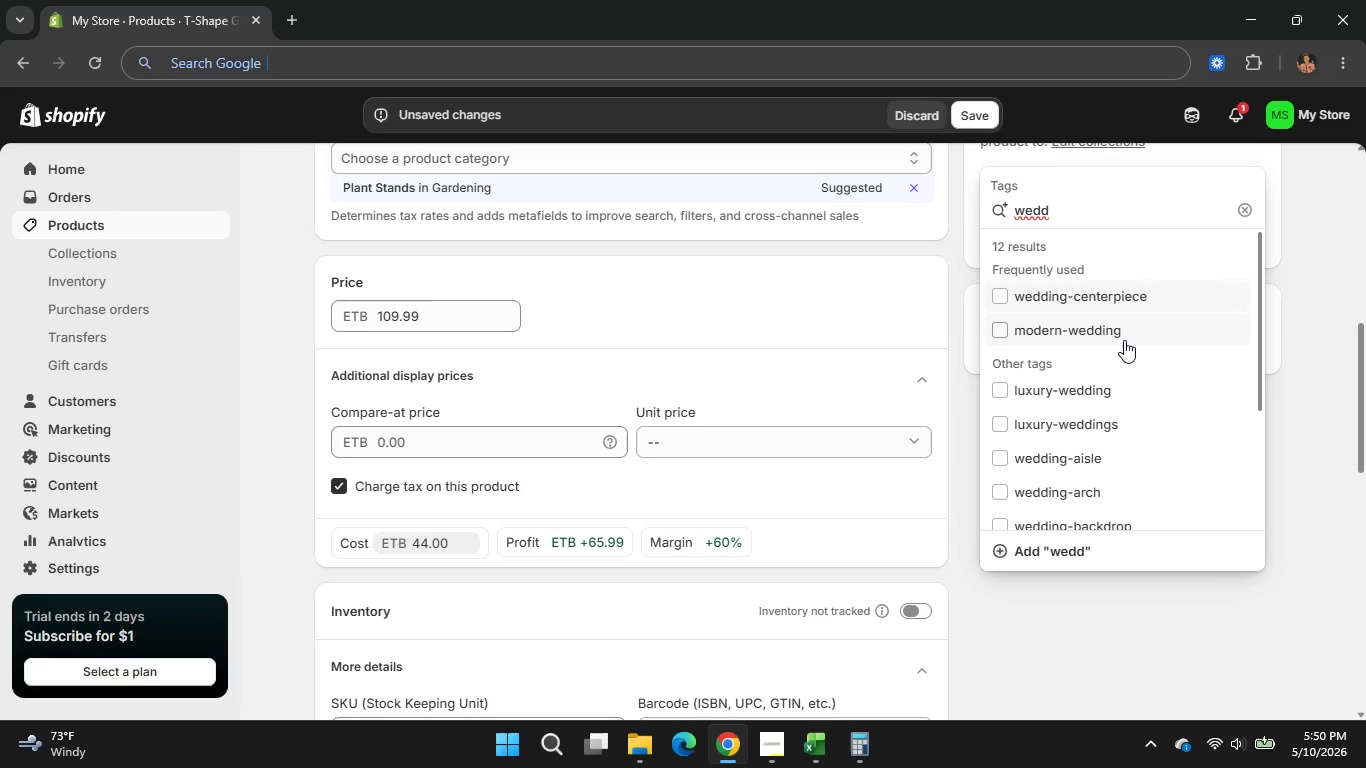 
scroll: coordinate [1134, 472], scroll_direction: none, amount: 0.0
 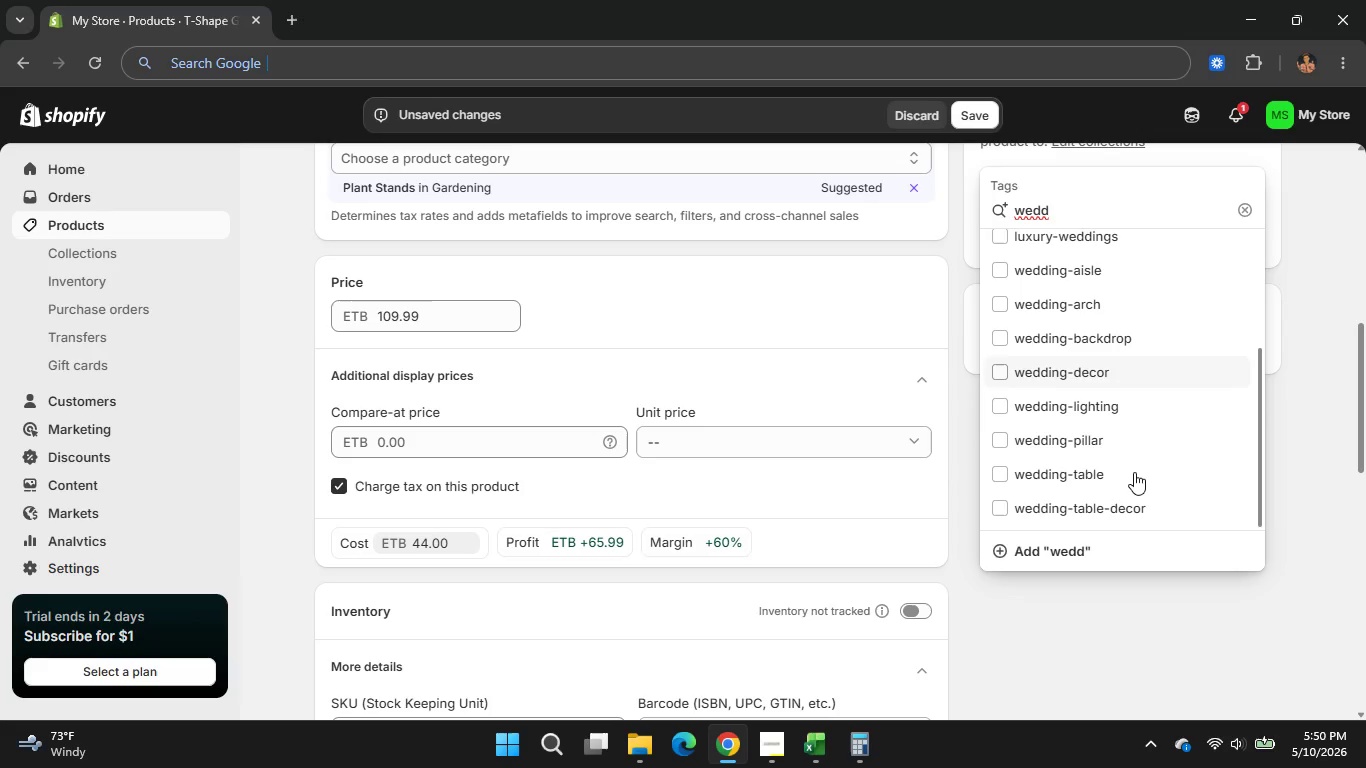 
scroll: coordinate [1134, 472], scroll_direction: down, amount: 2.0
 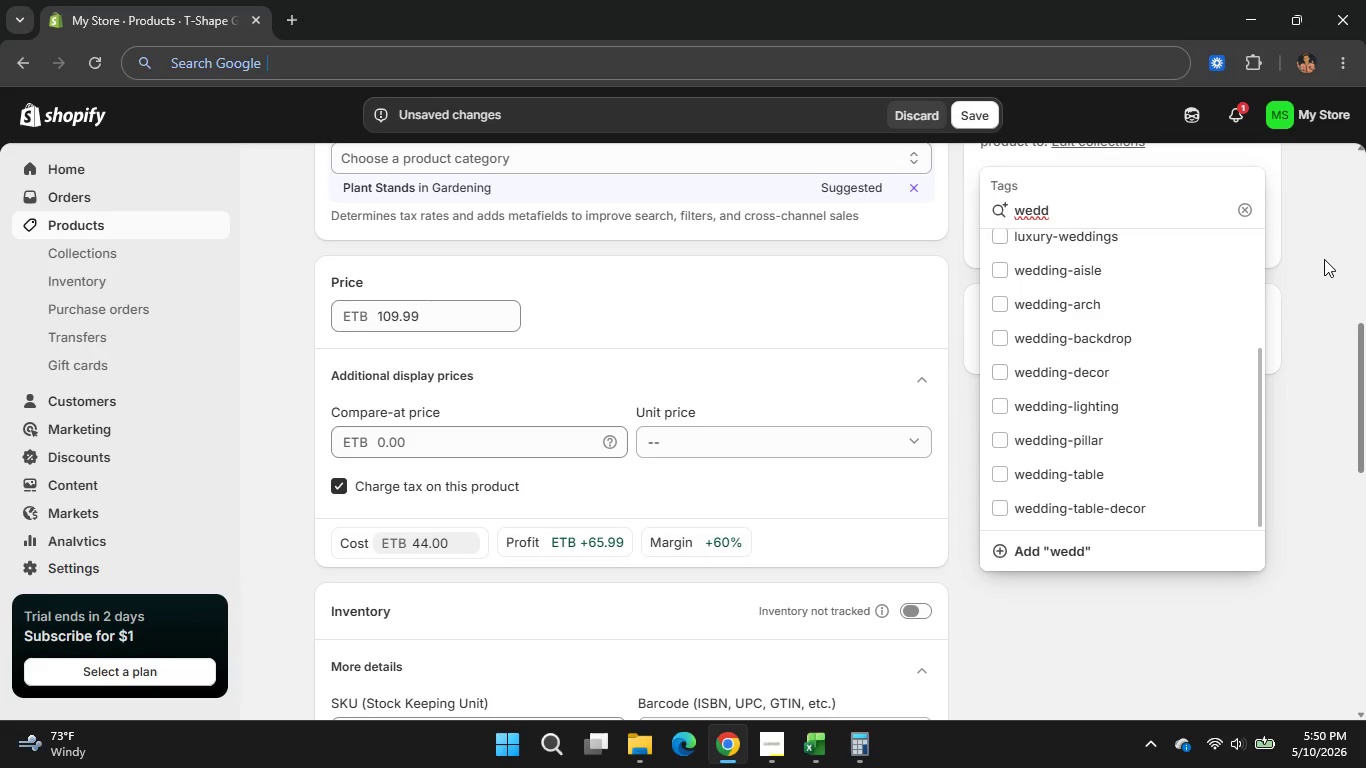 
type(ing-rece)
 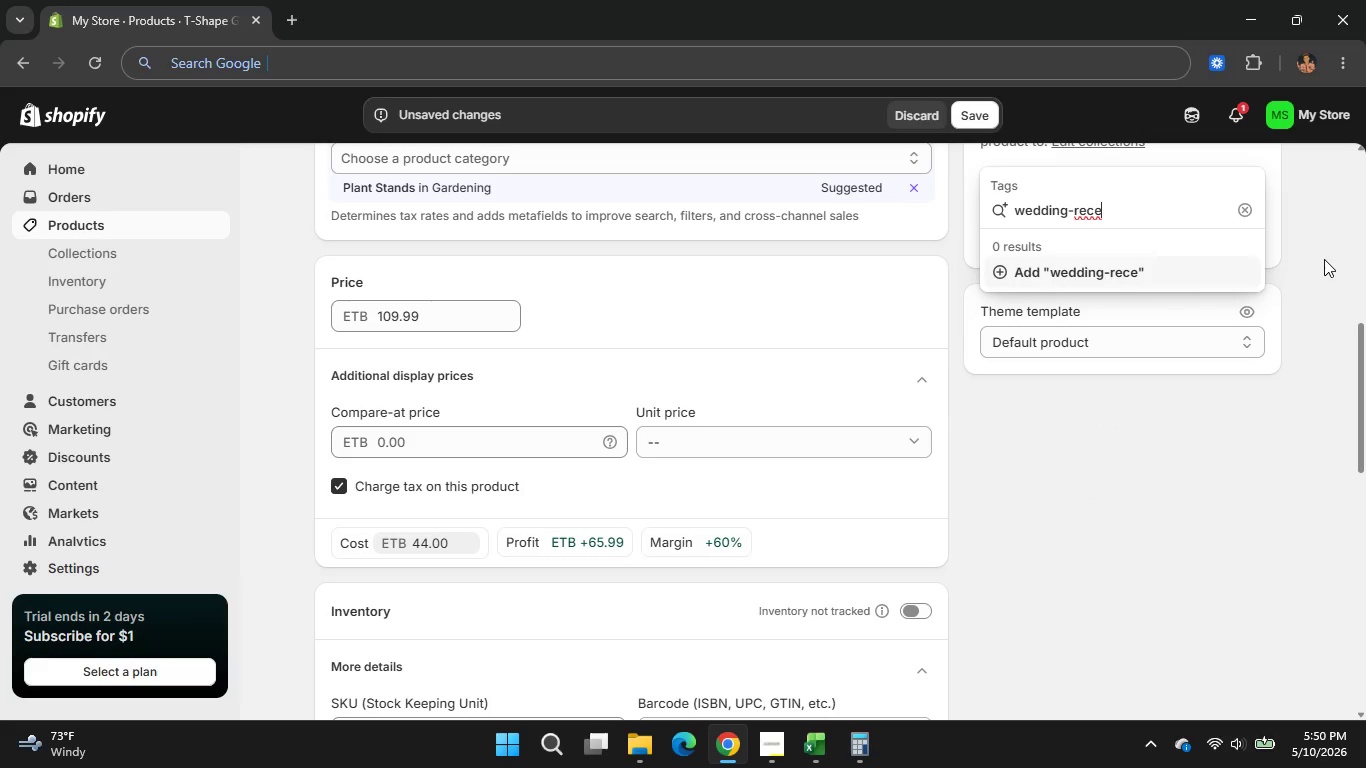 
type(ption)
 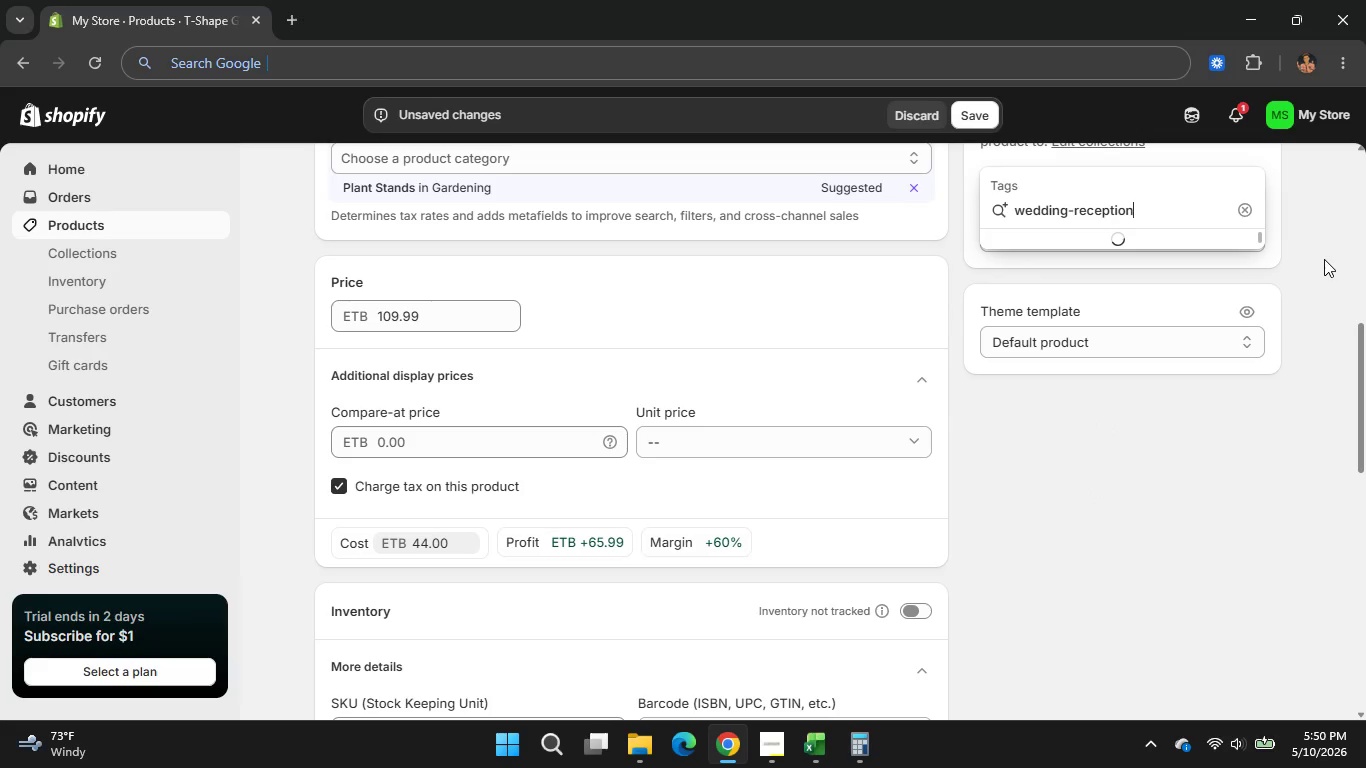 
key(Enter)
 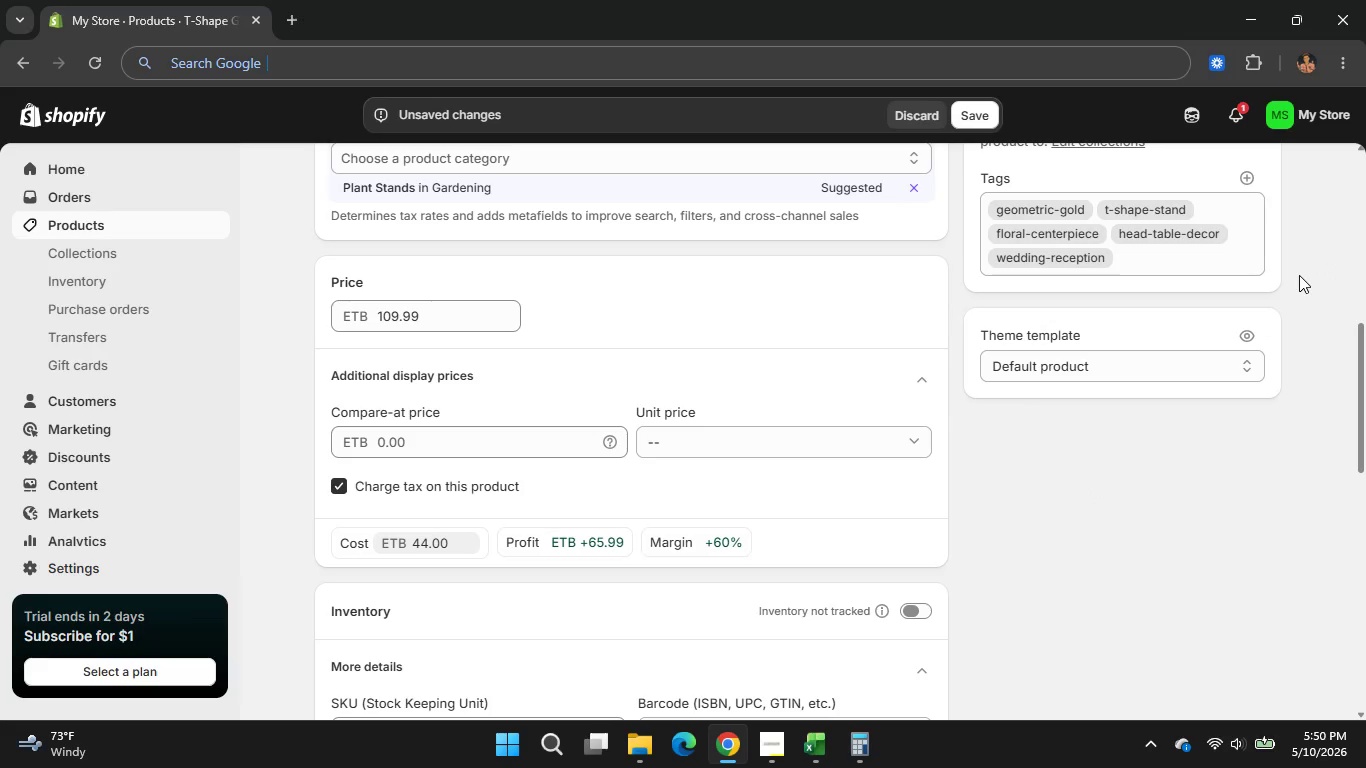 
left_click([1250, 175])
 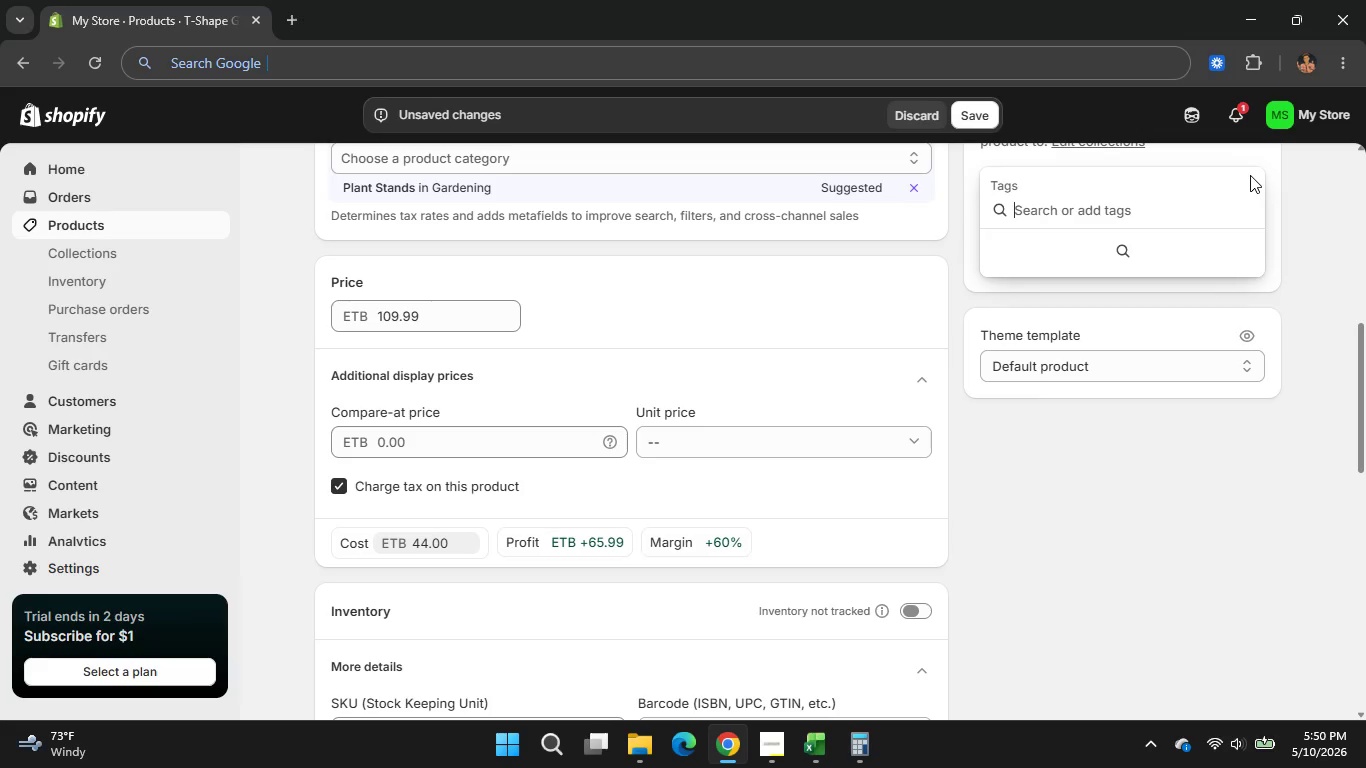 
type(gold-floral-stand)
 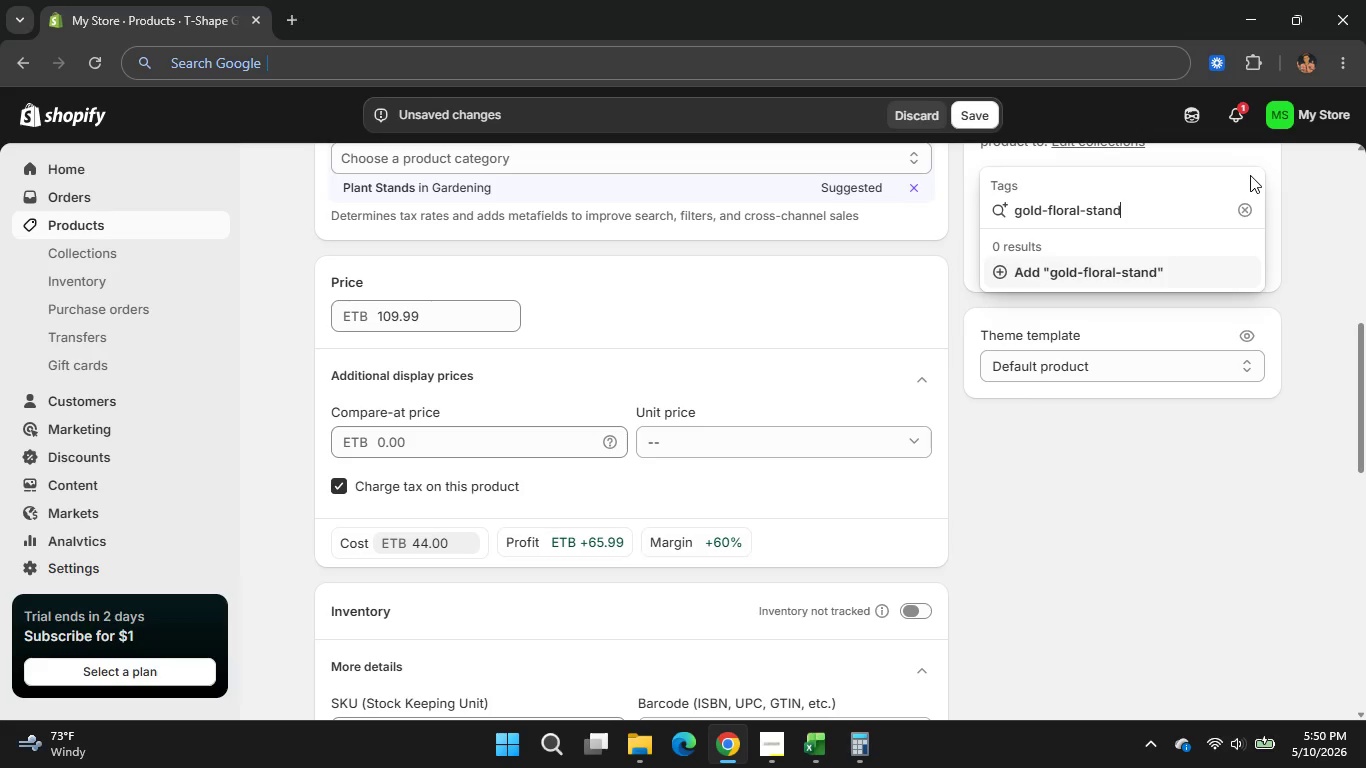 
key(Enter)
 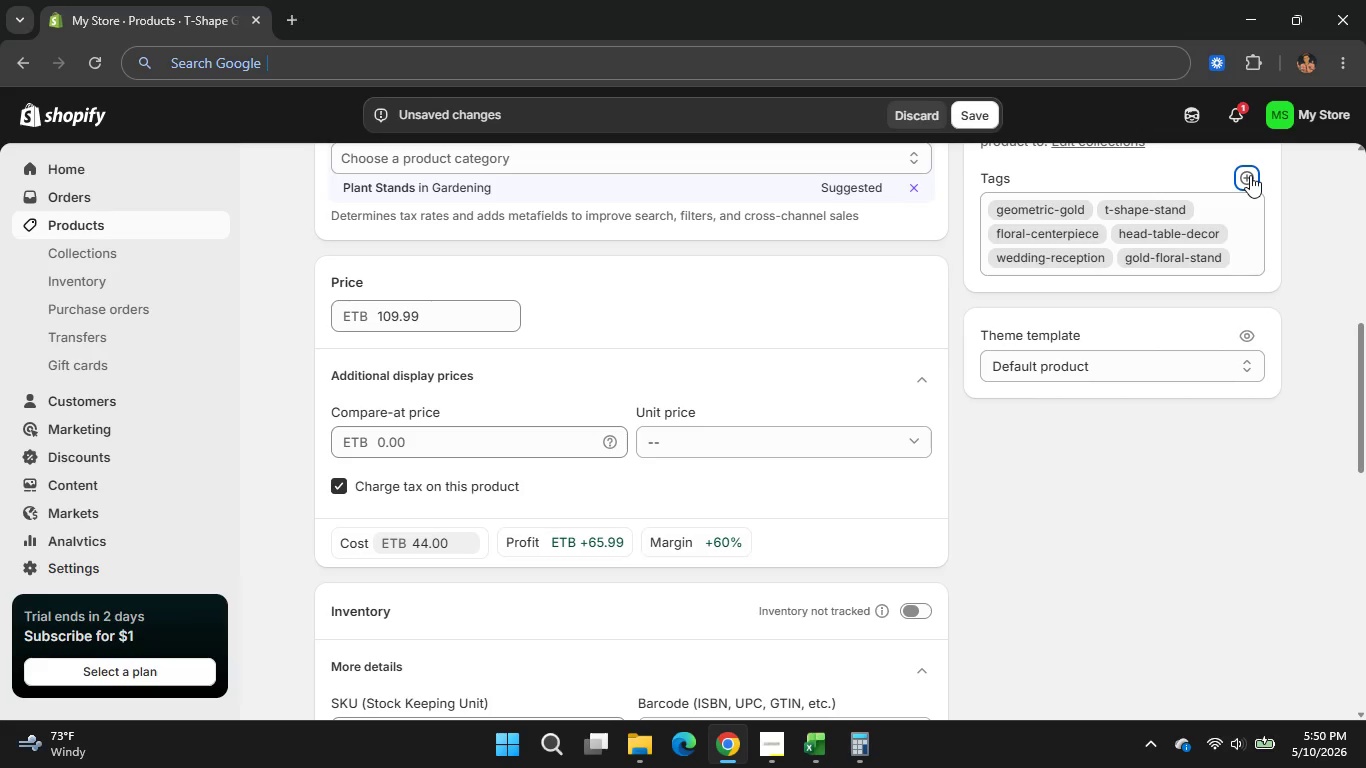 
key(B)
 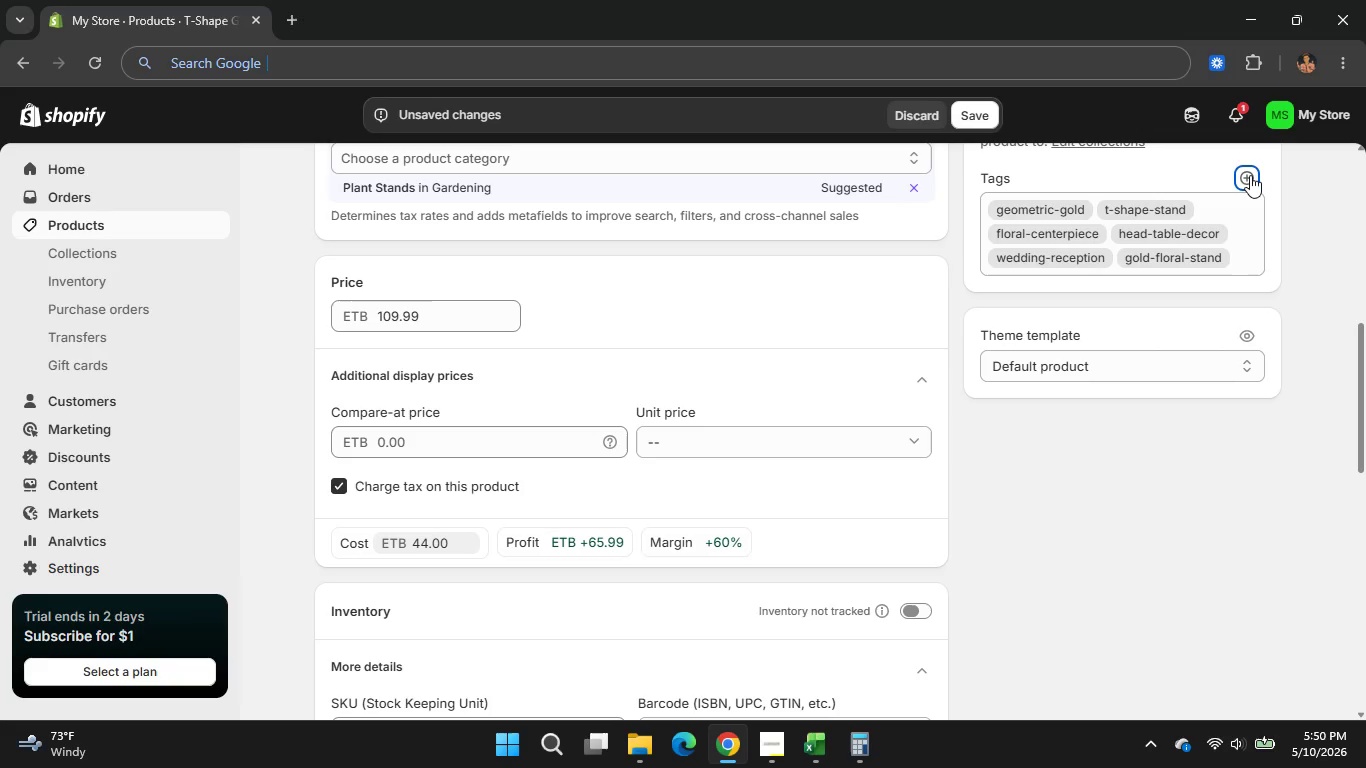 
left_click([1250, 175])
 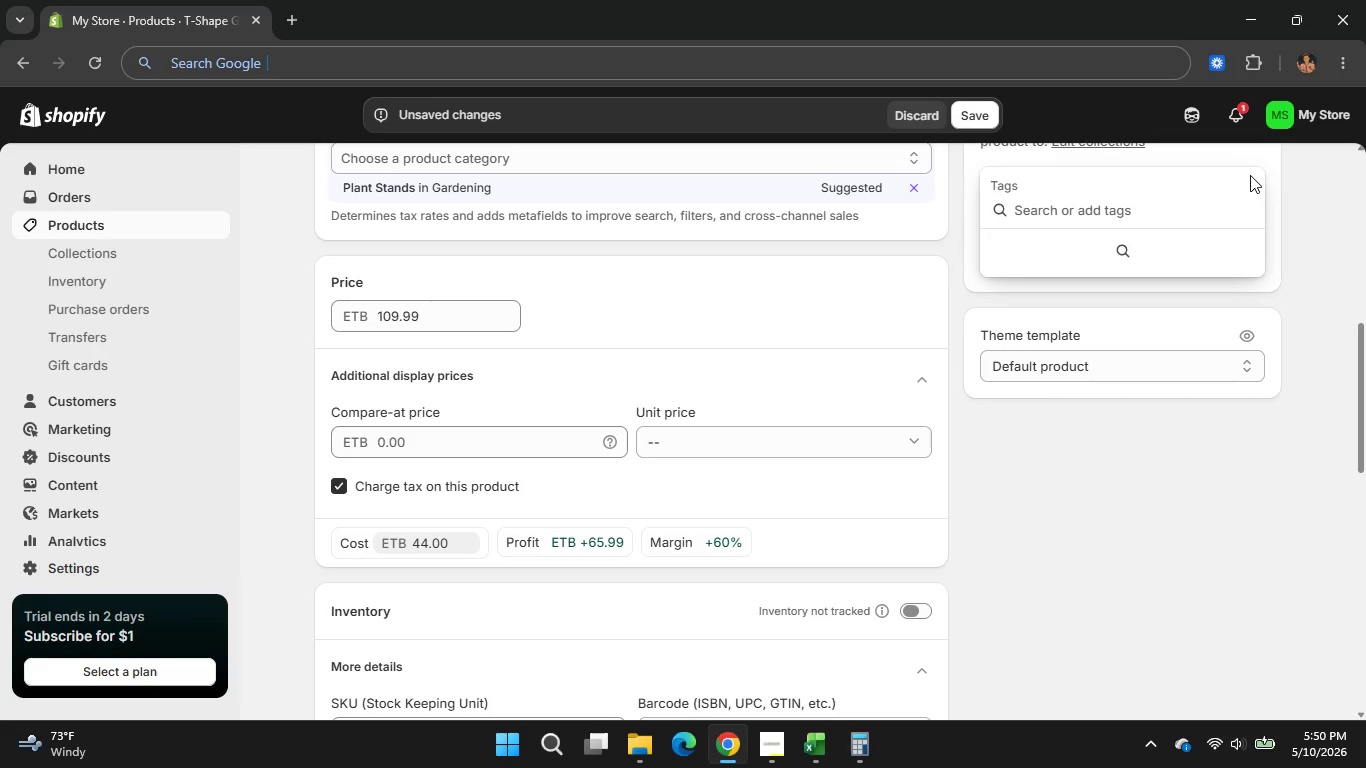 
type(ban)
 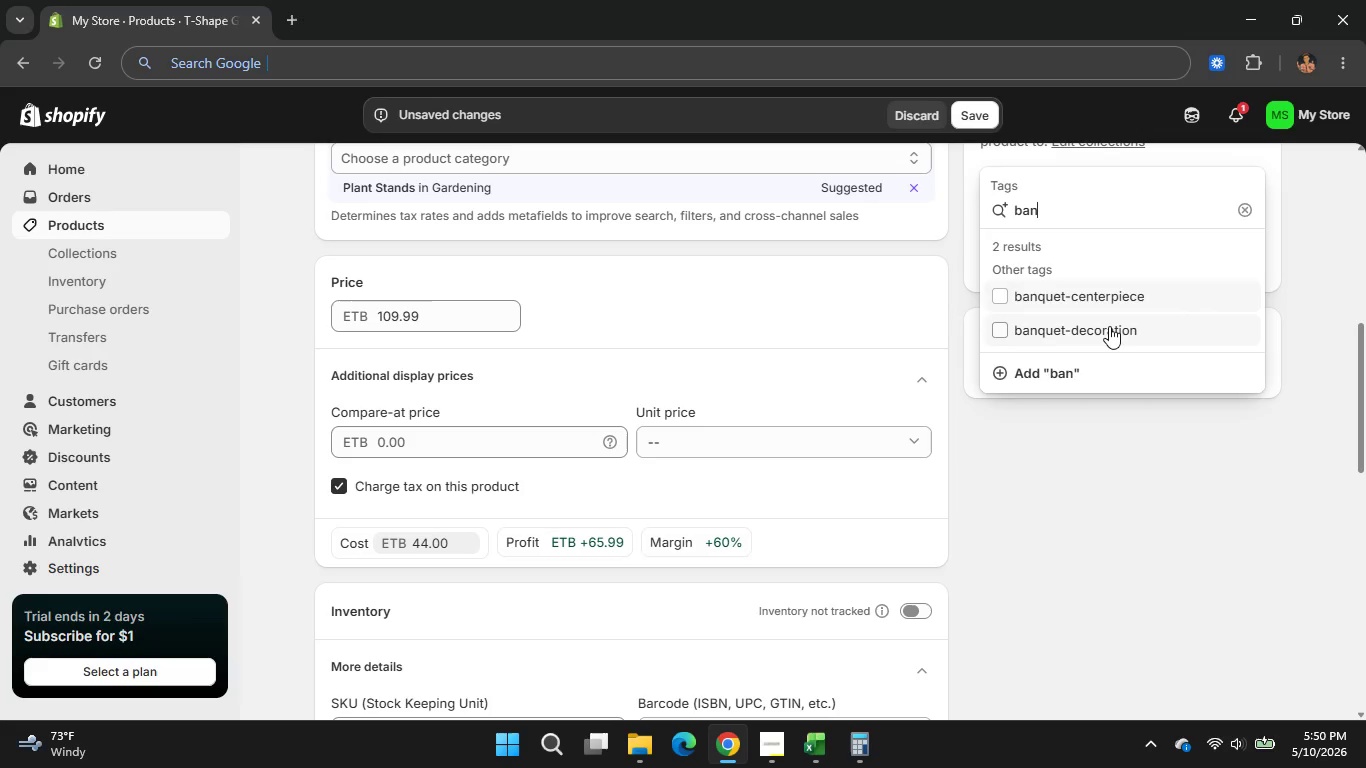 
left_click([1108, 327])
 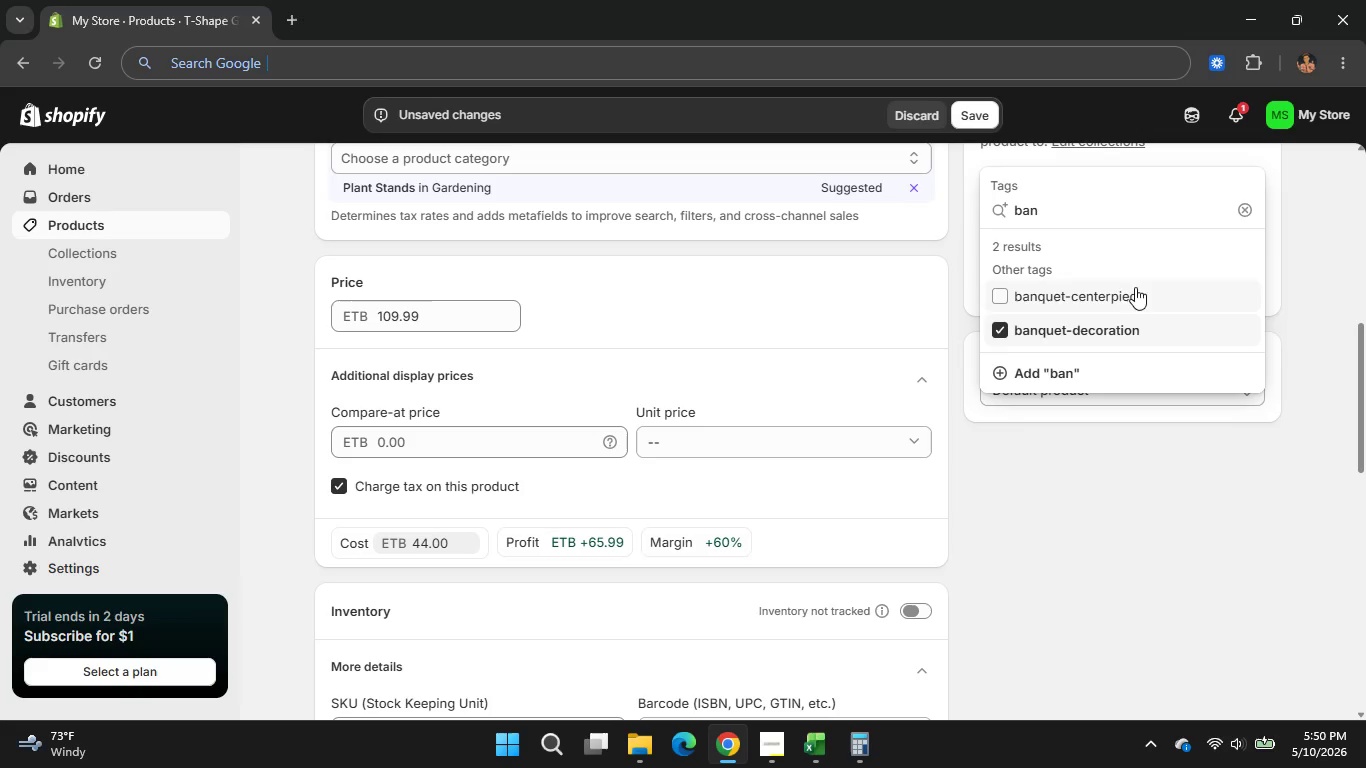 
left_click([1328, 350])
 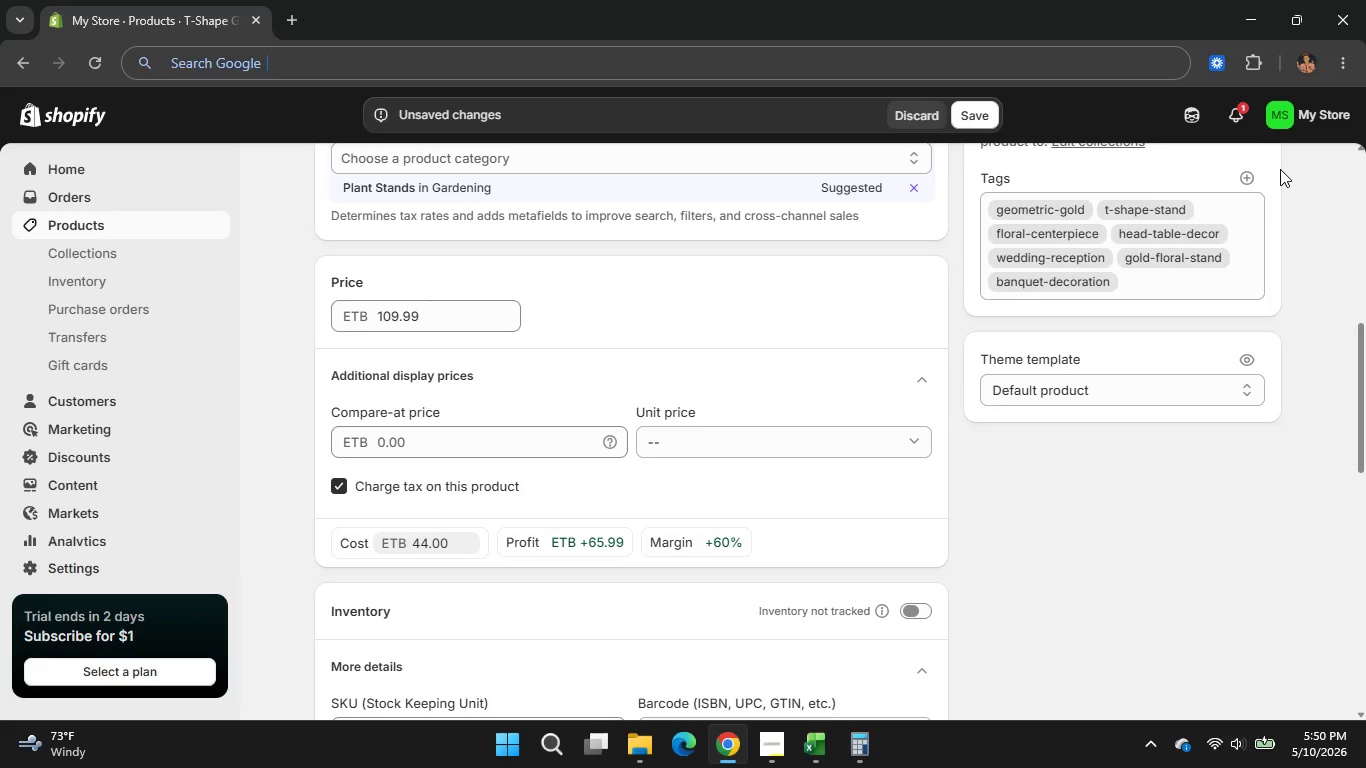 
left_click([1248, 175])
 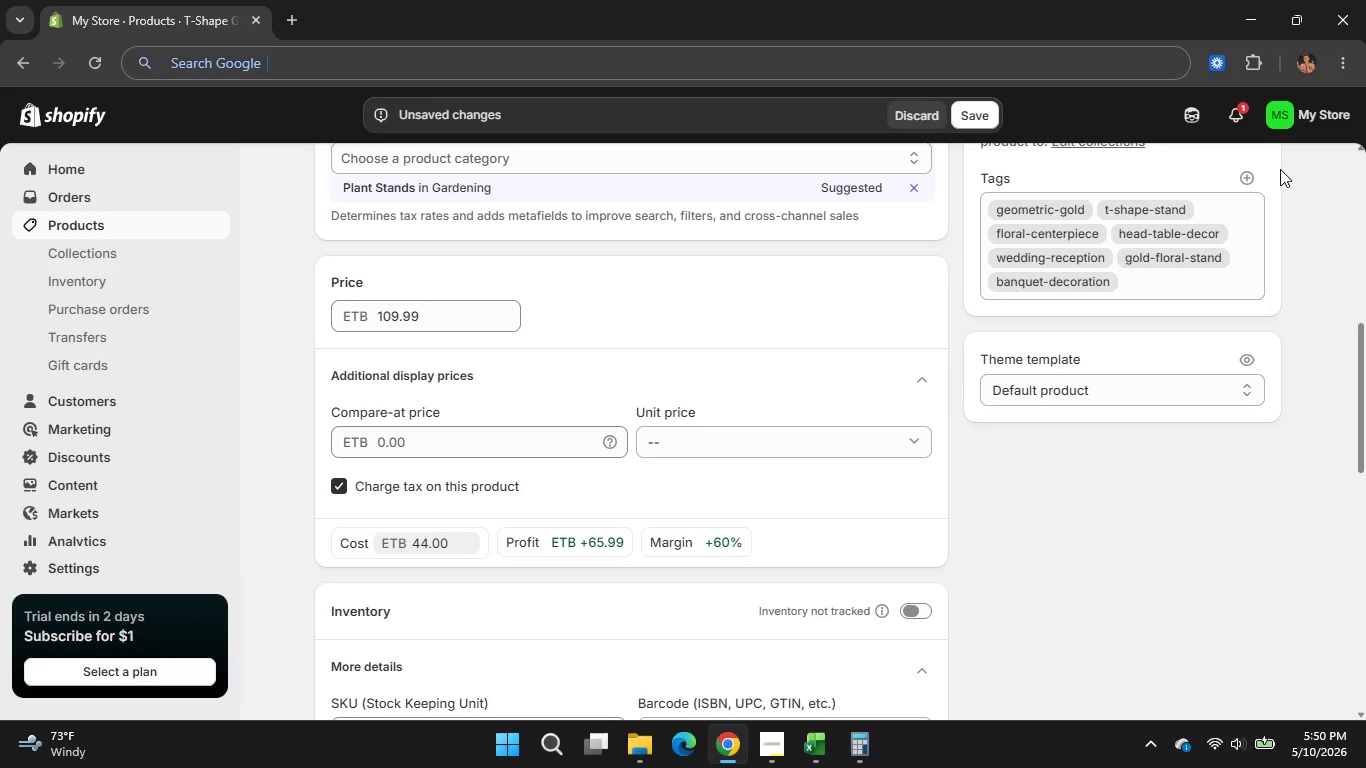 
type(flo)
 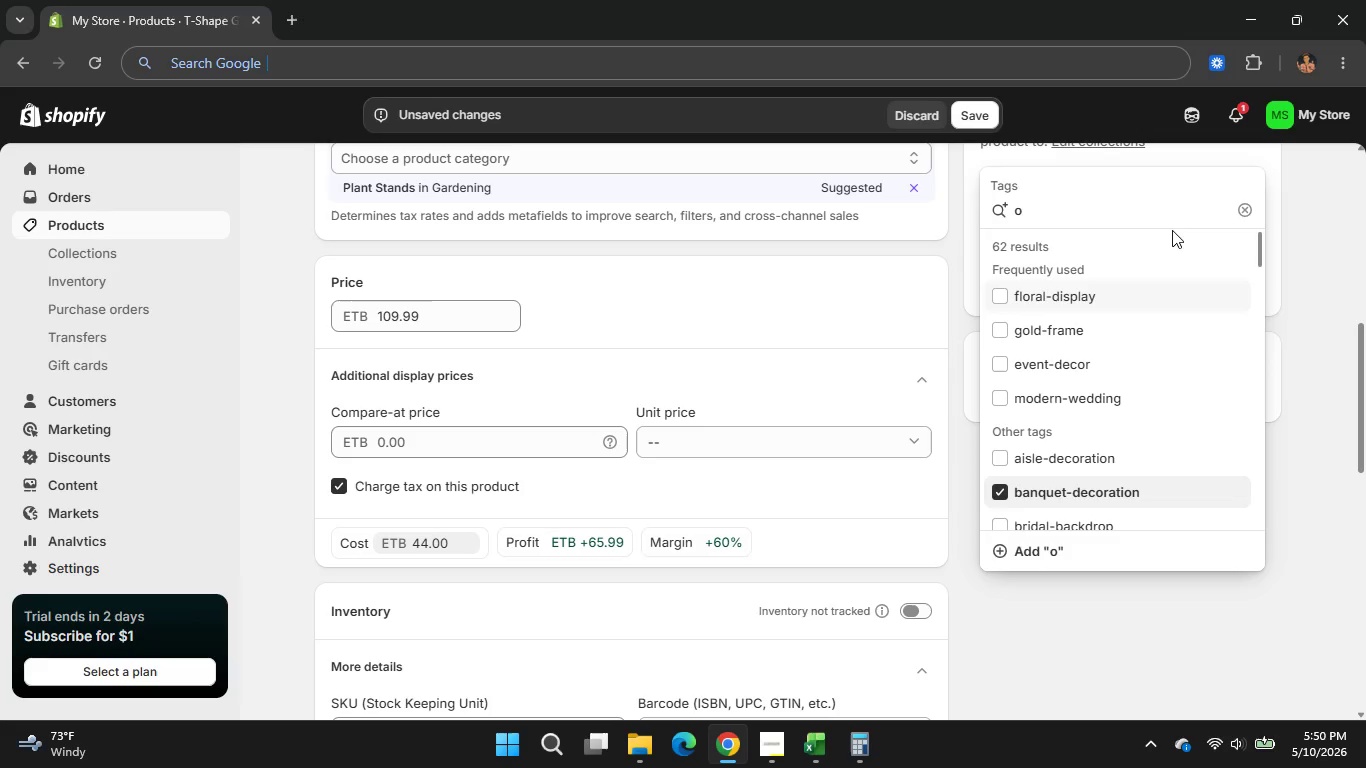 
wait(5.16)
 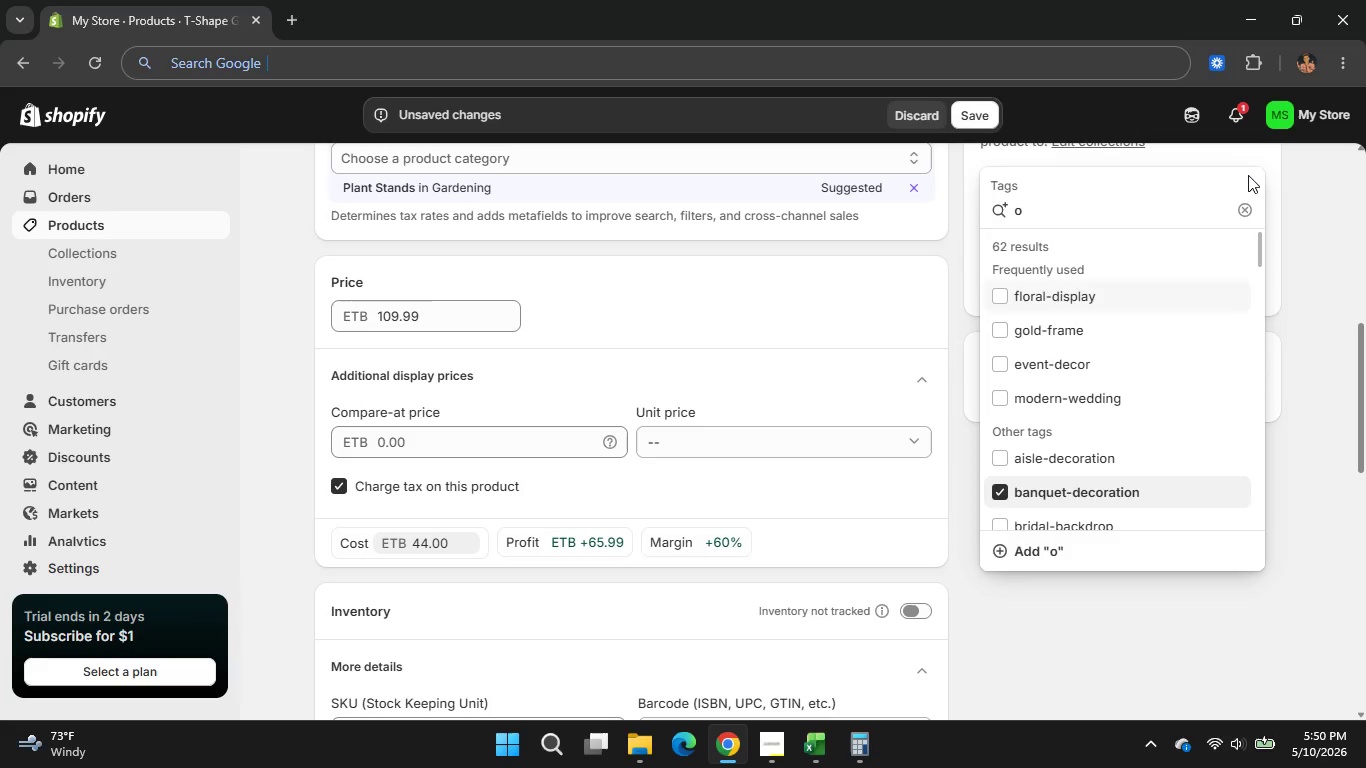 
key(Backspace)
type(floral)
 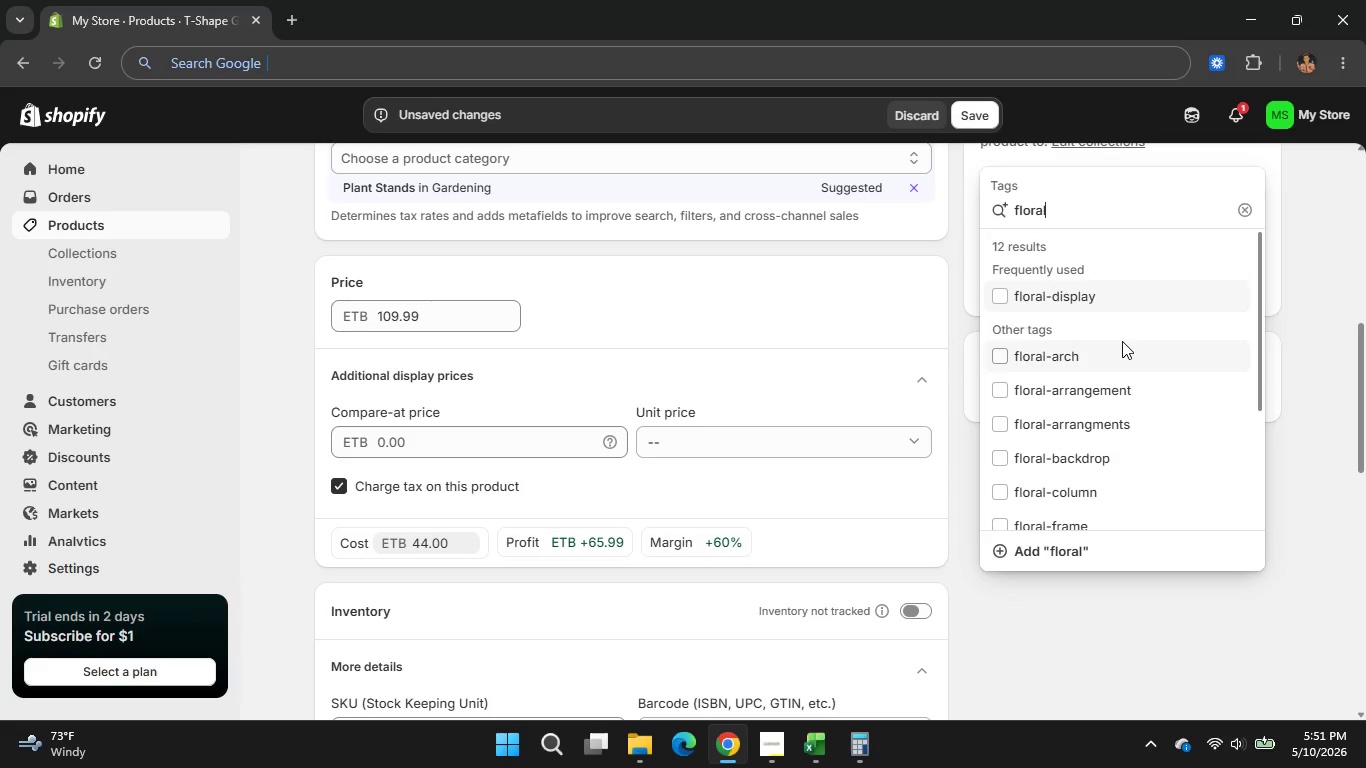 
left_click([1098, 380])
 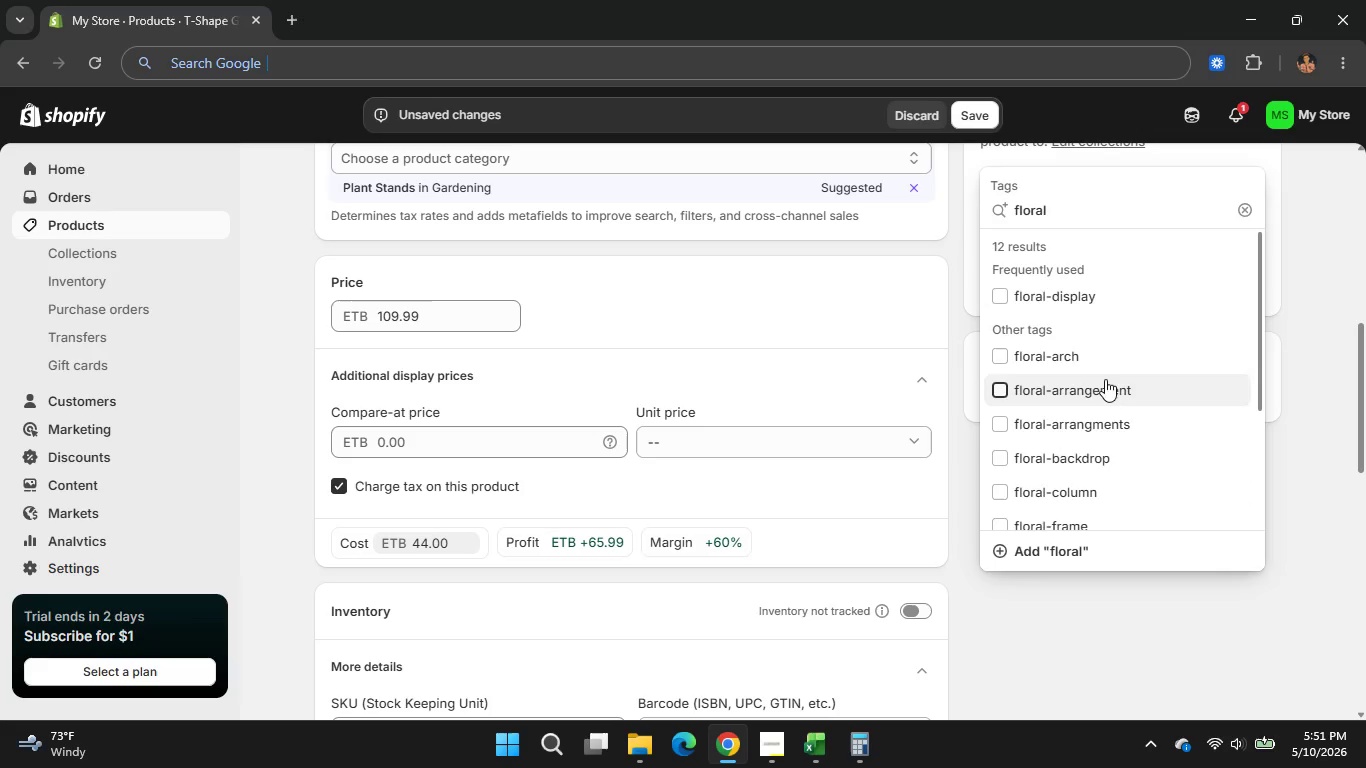 
left_click([1308, 365])
 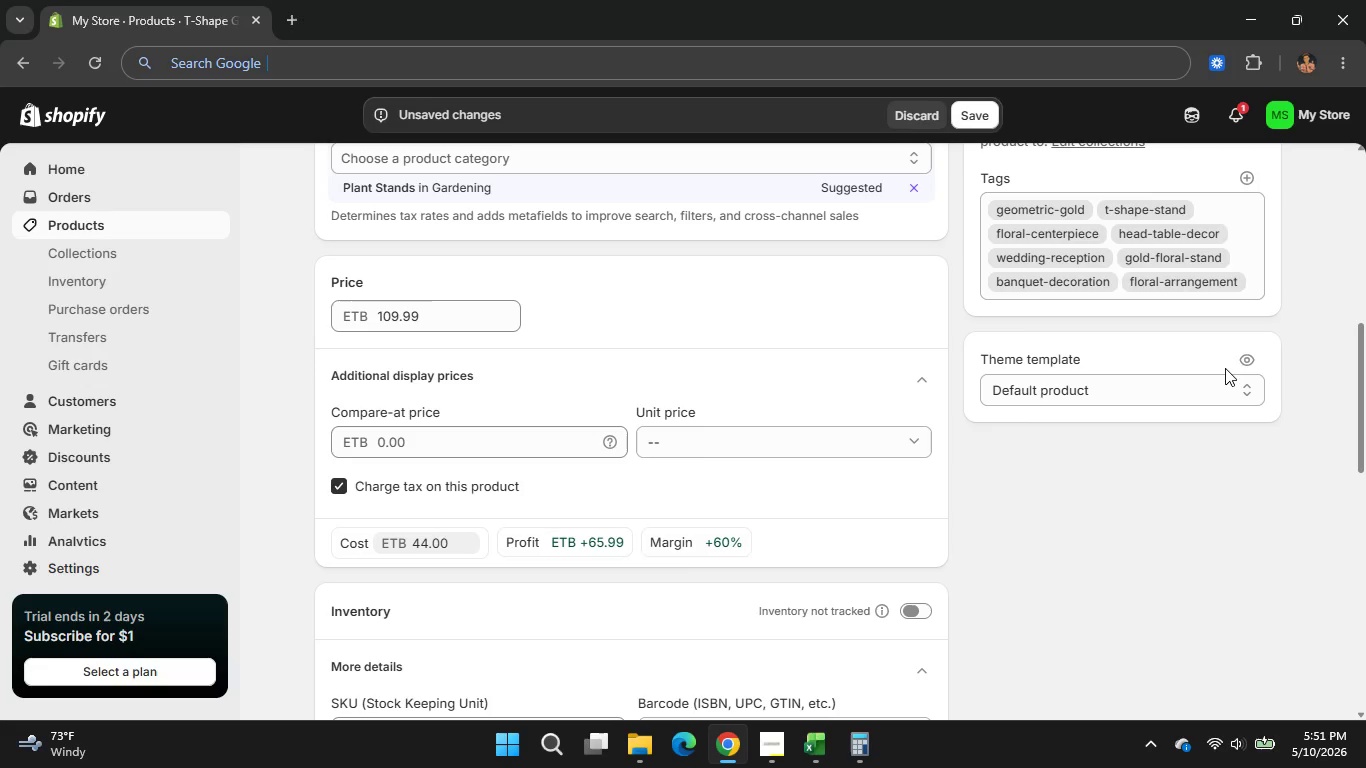 
wait(6.08)
 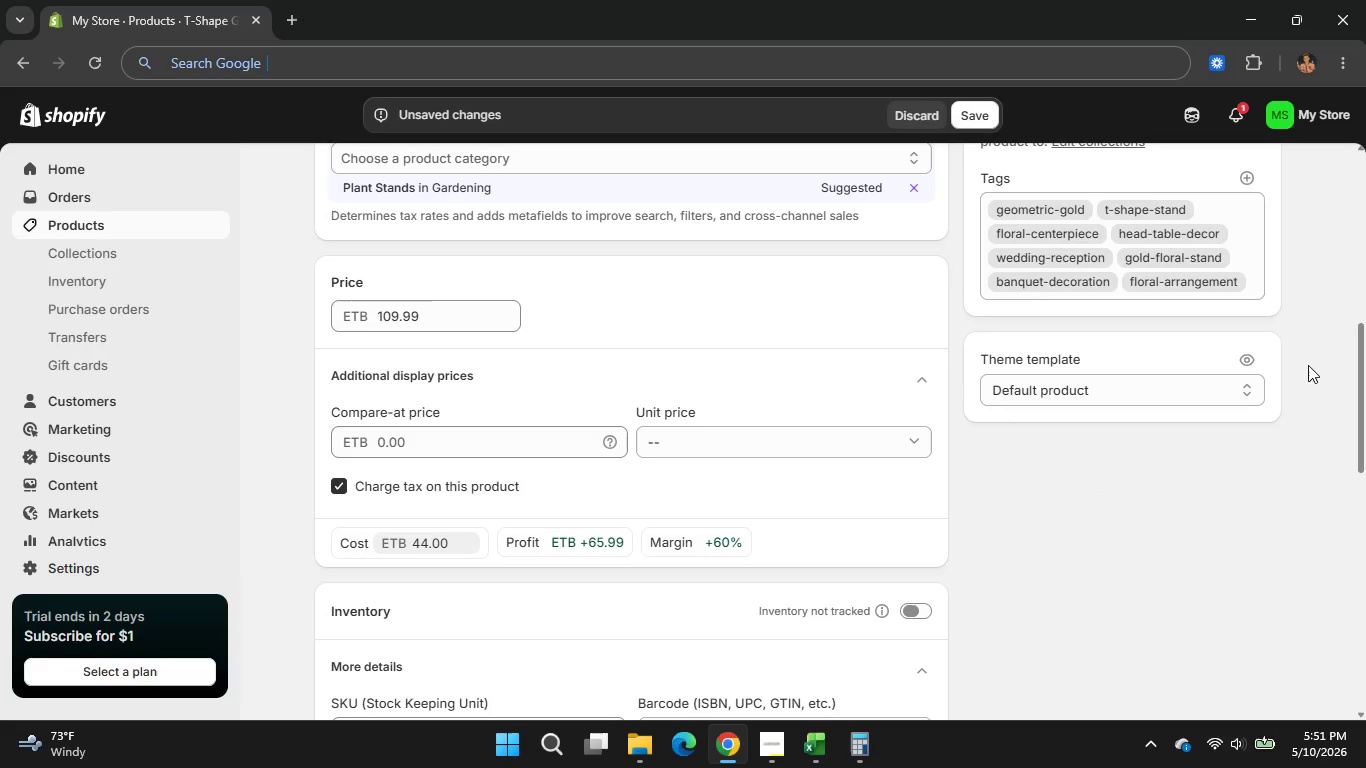 
left_click([1248, 168])
 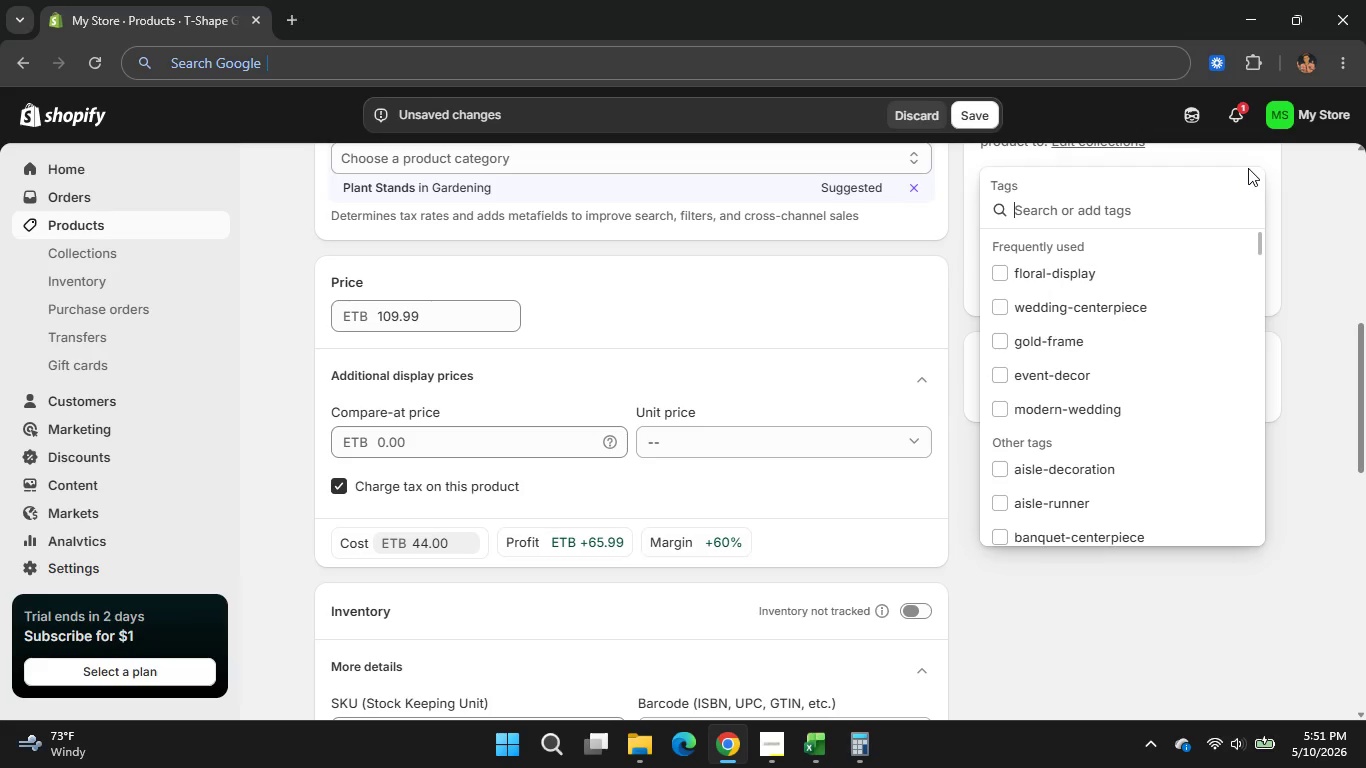 
type(lux)
 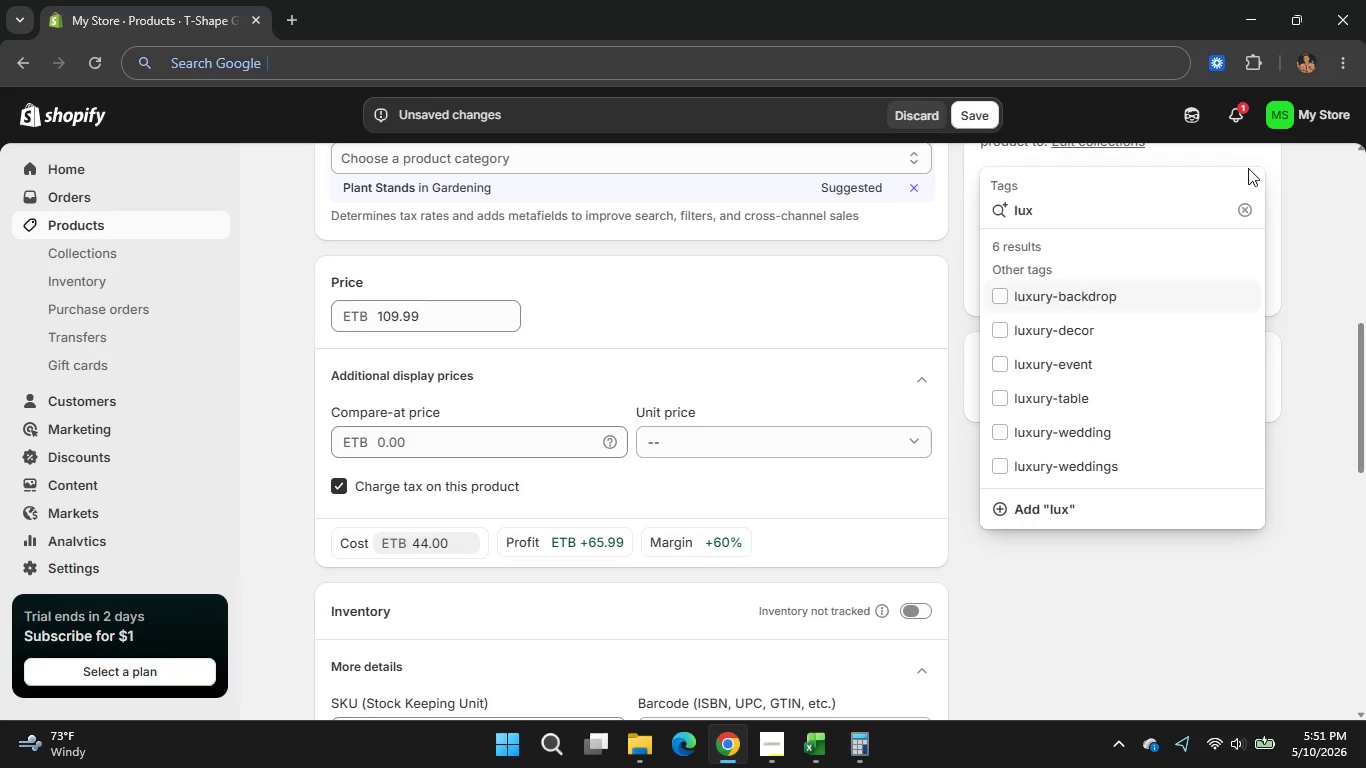 
left_click([1079, 357])
 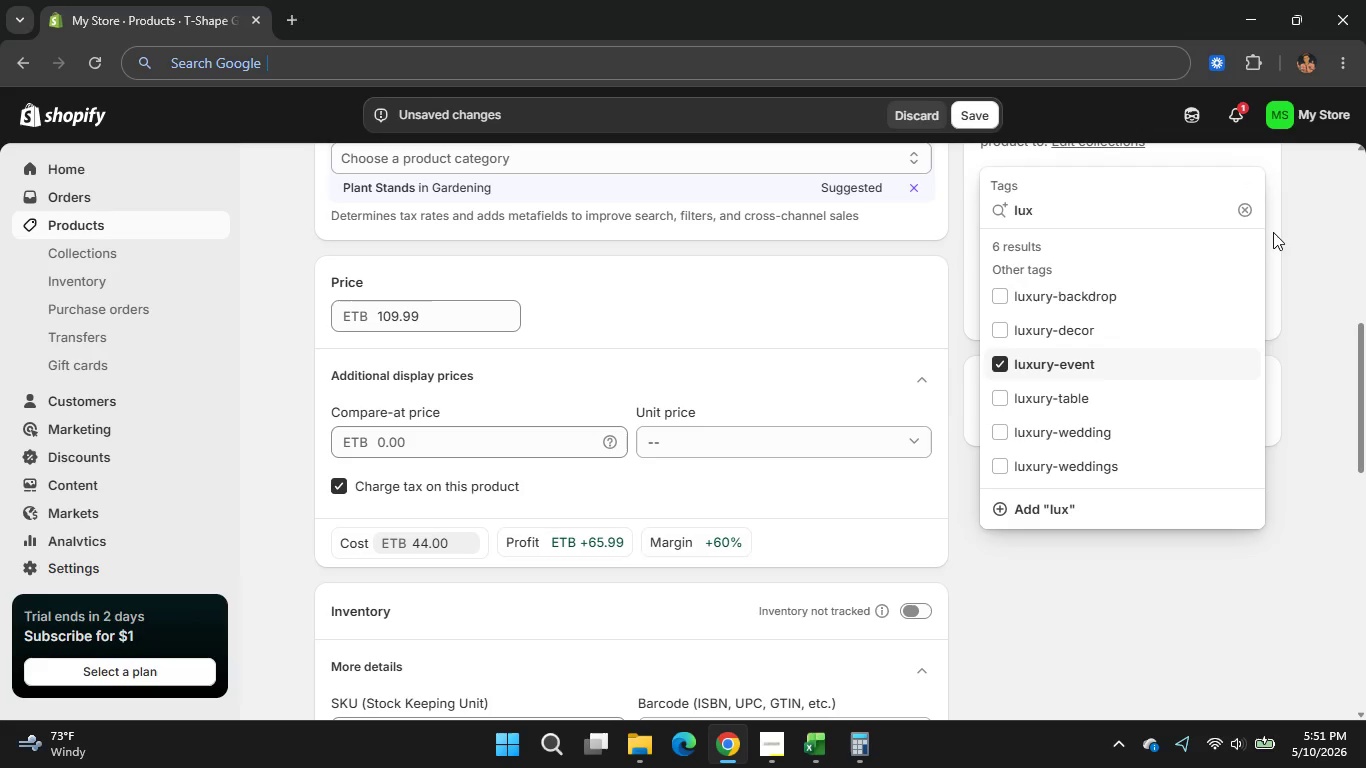 
left_click([1298, 276])
 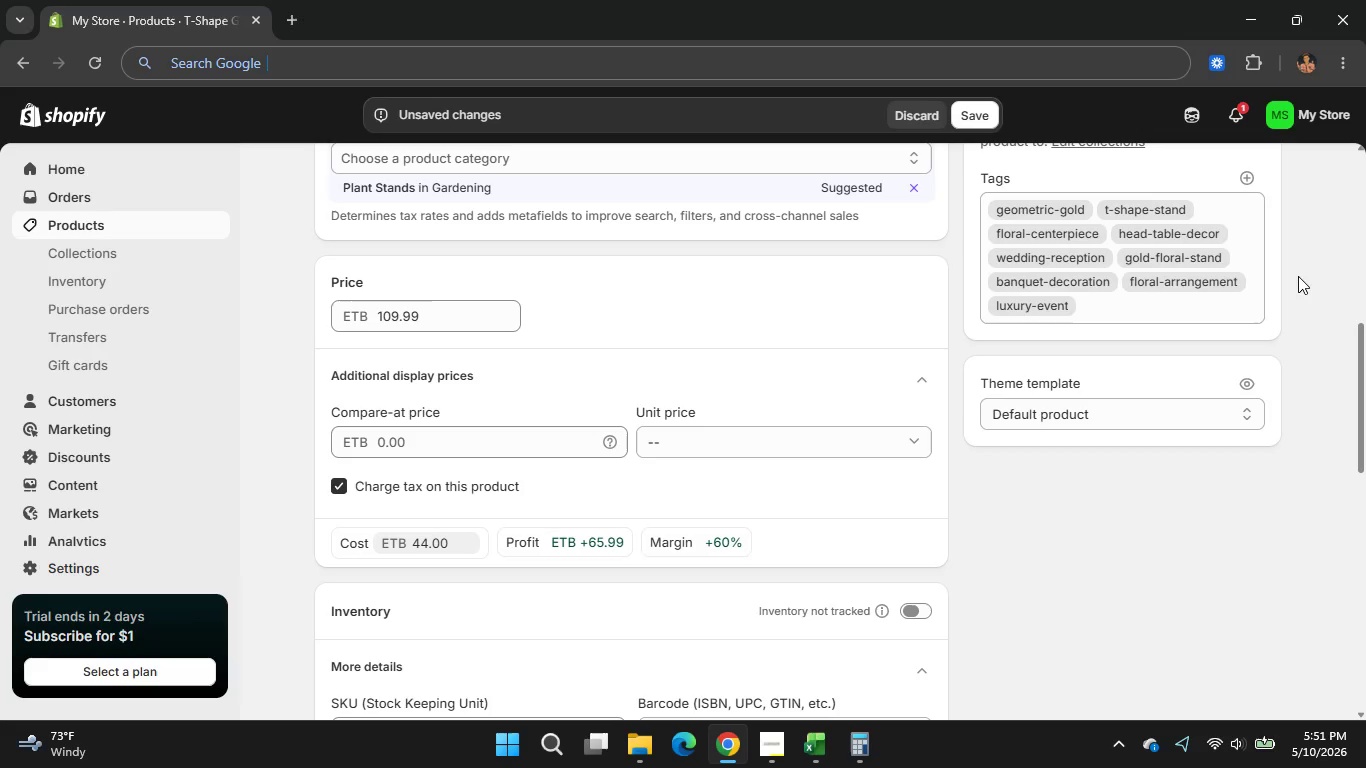 
left_click([1250, 188])
 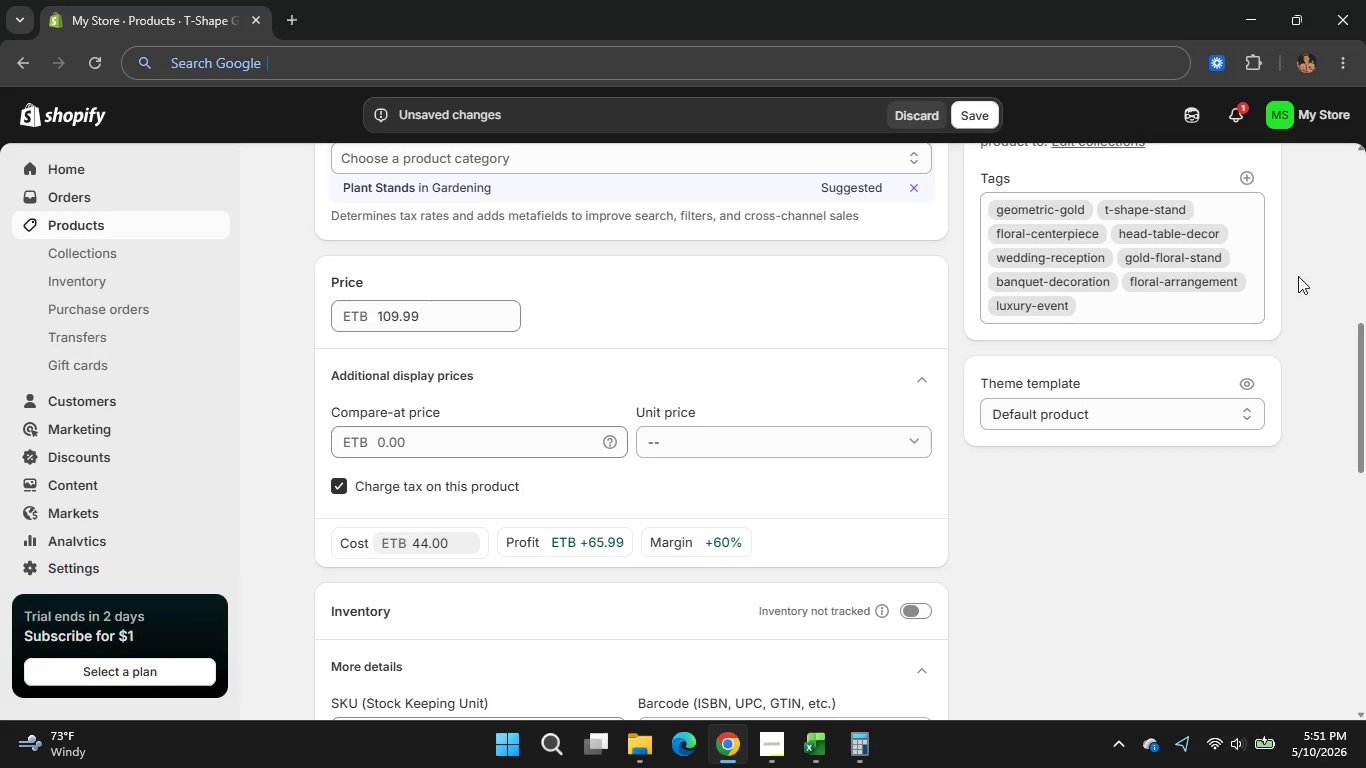 
left_click([1246, 172])
 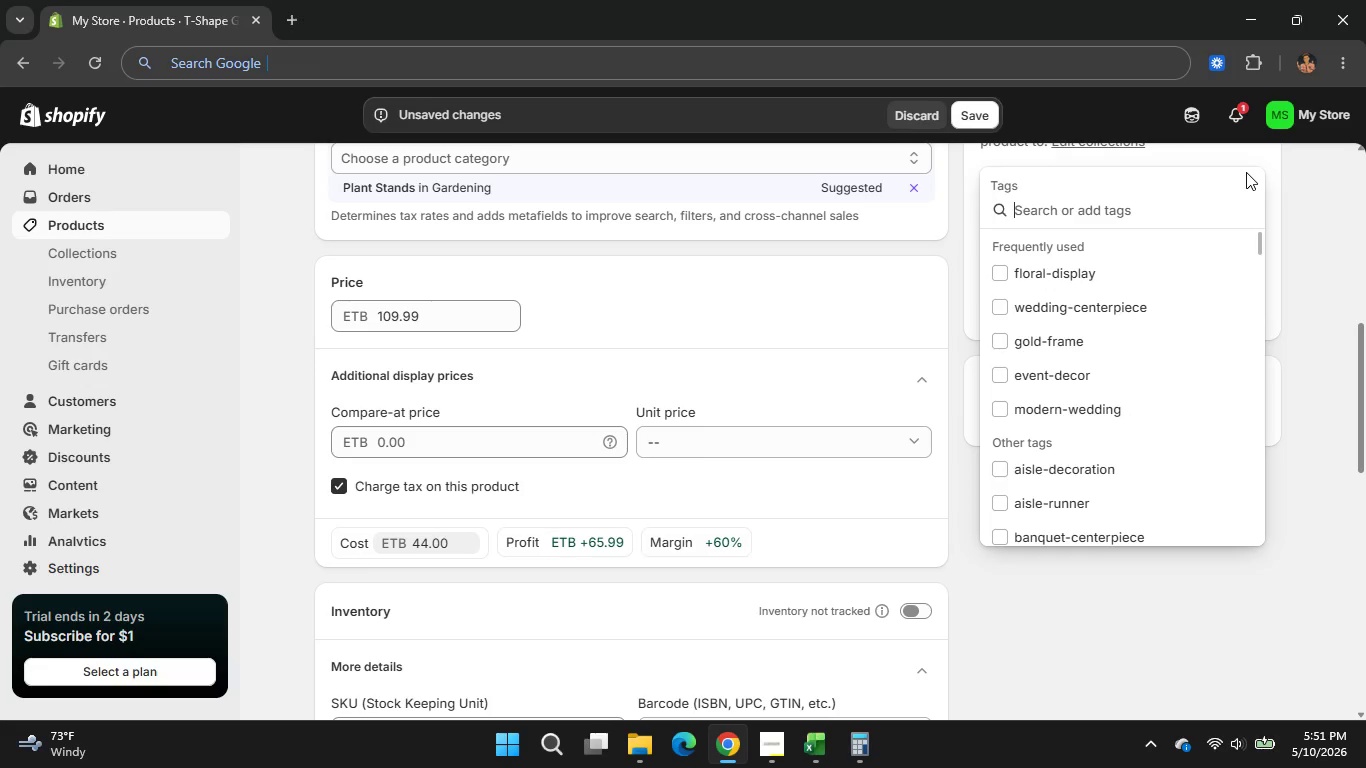 
type(rec)
 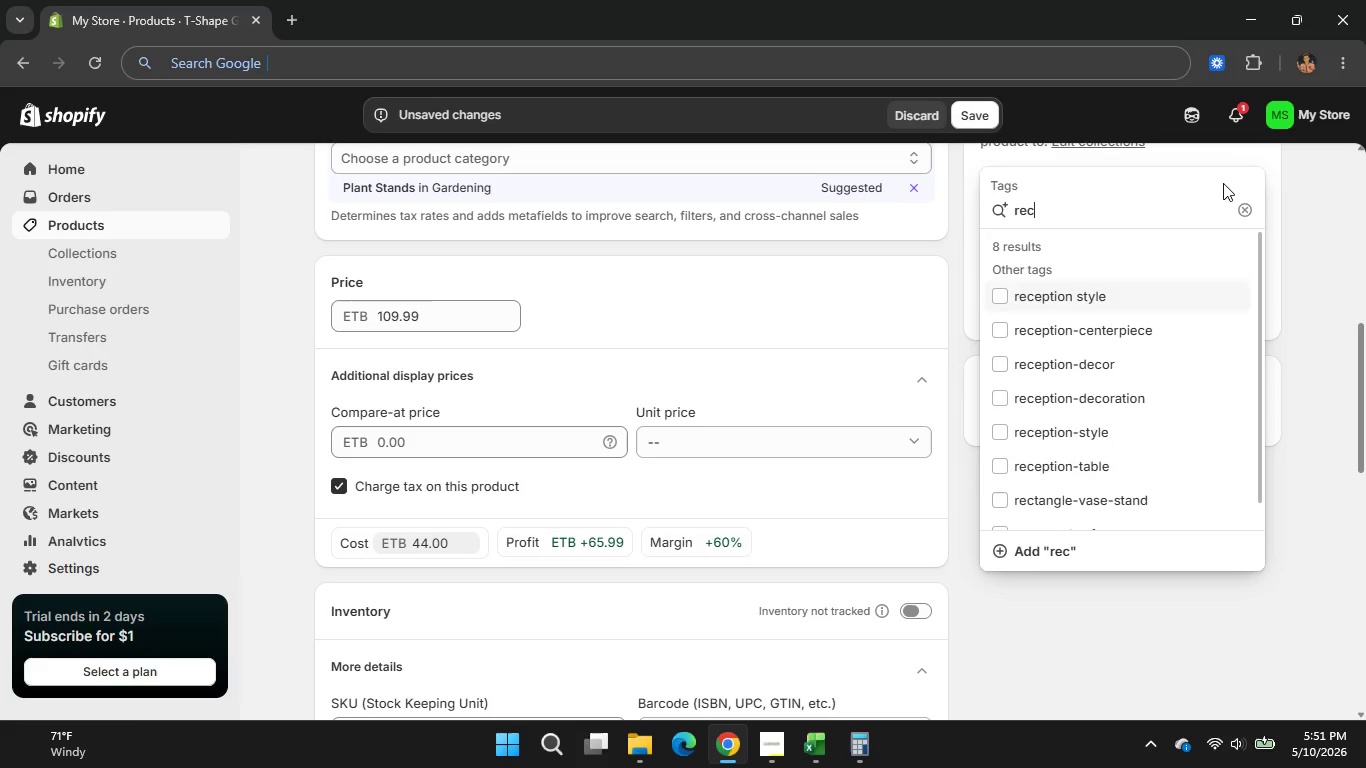 
left_click([1079, 297])
 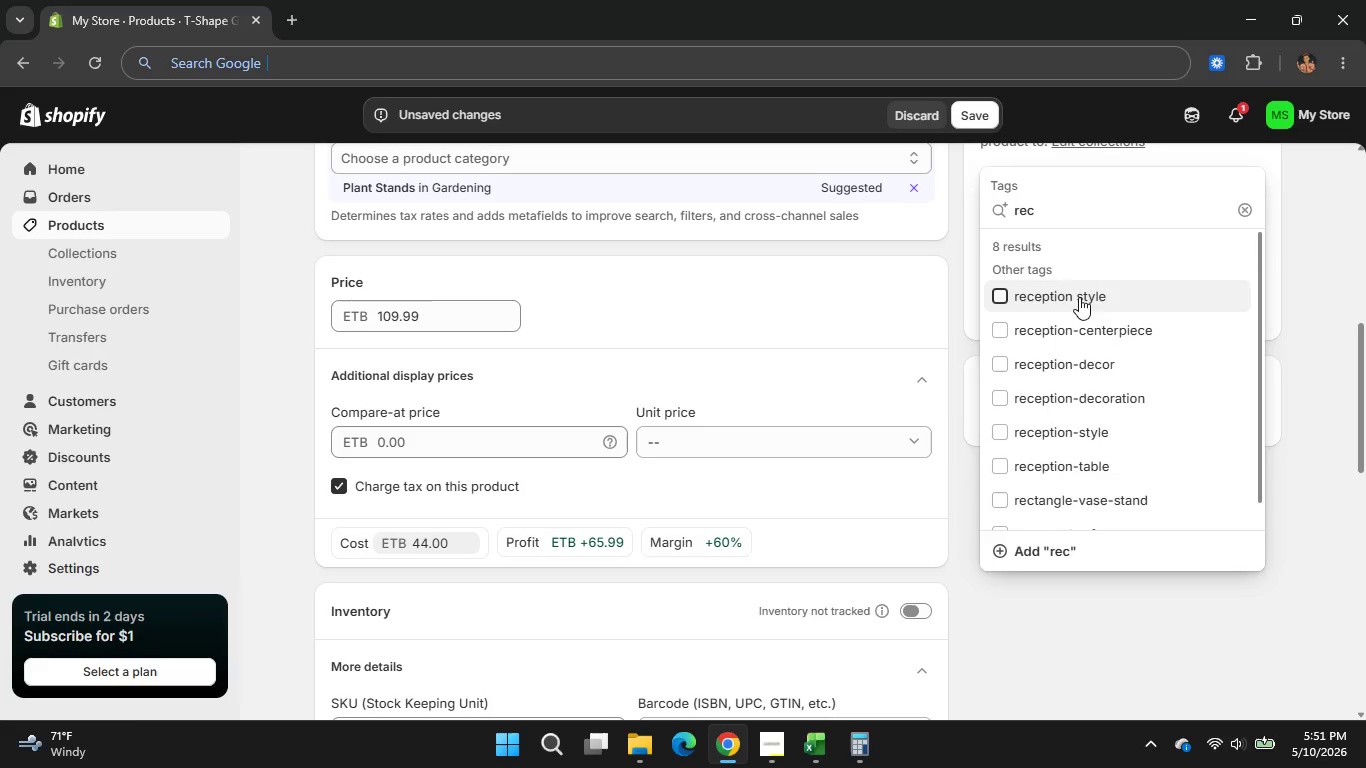 
left_click([1313, 304])
 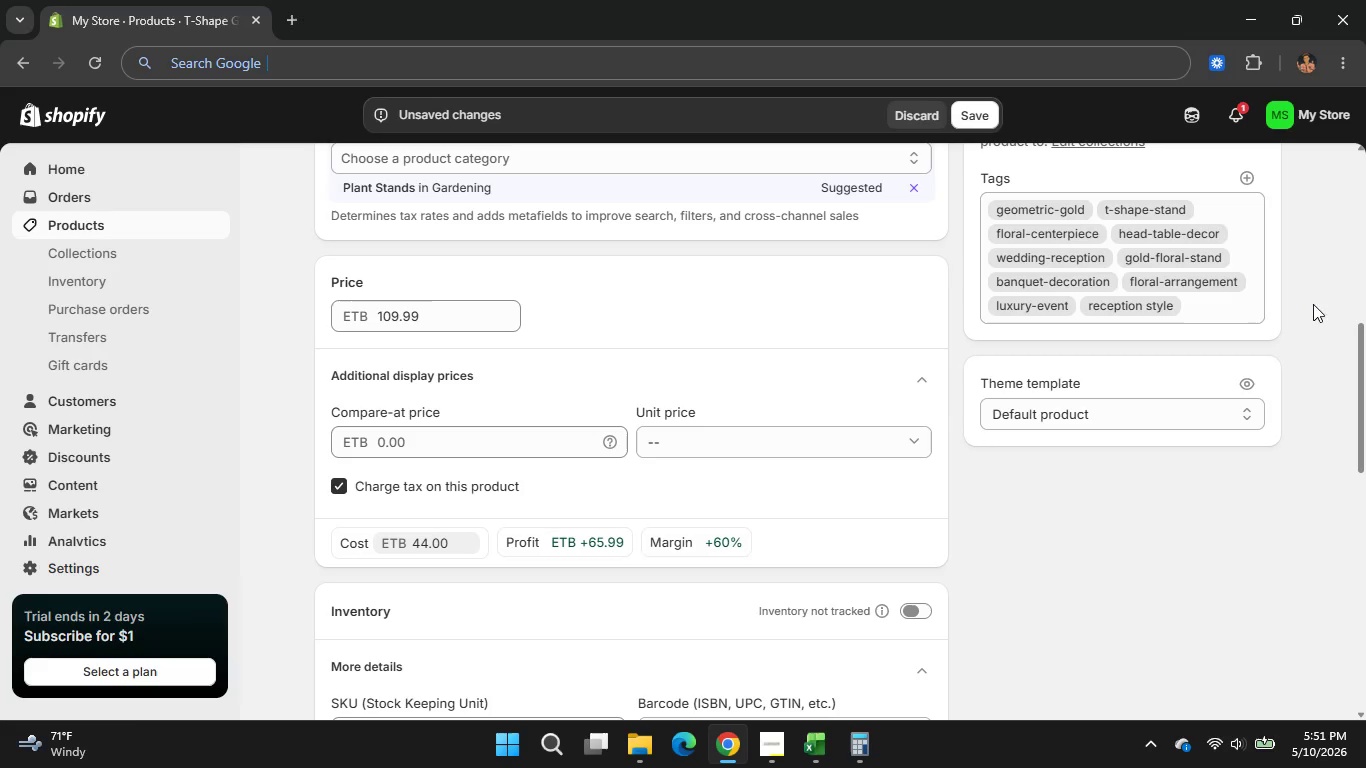 
left_click([769, 734])